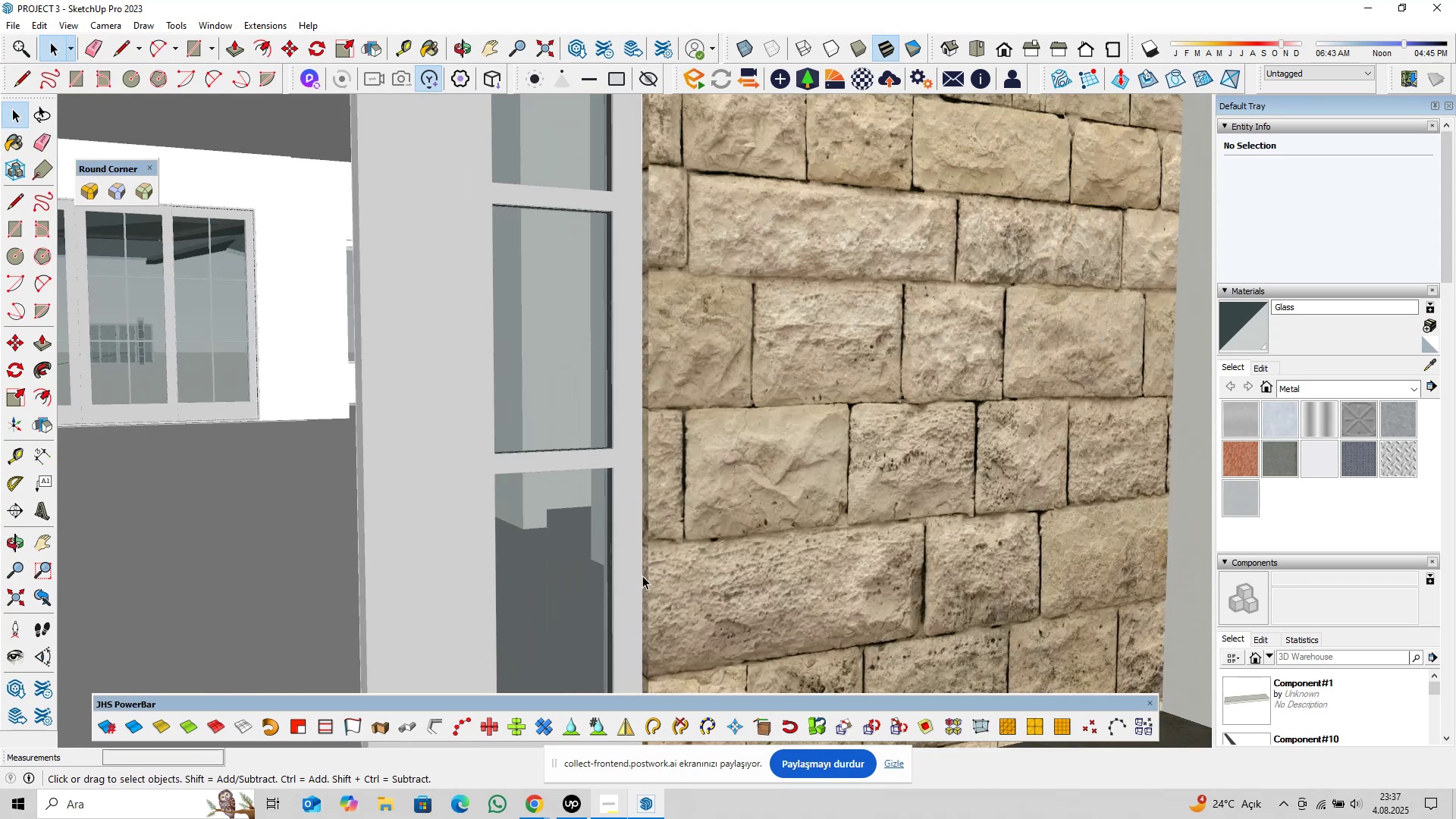 
key(Shift+ShiftLeft)
 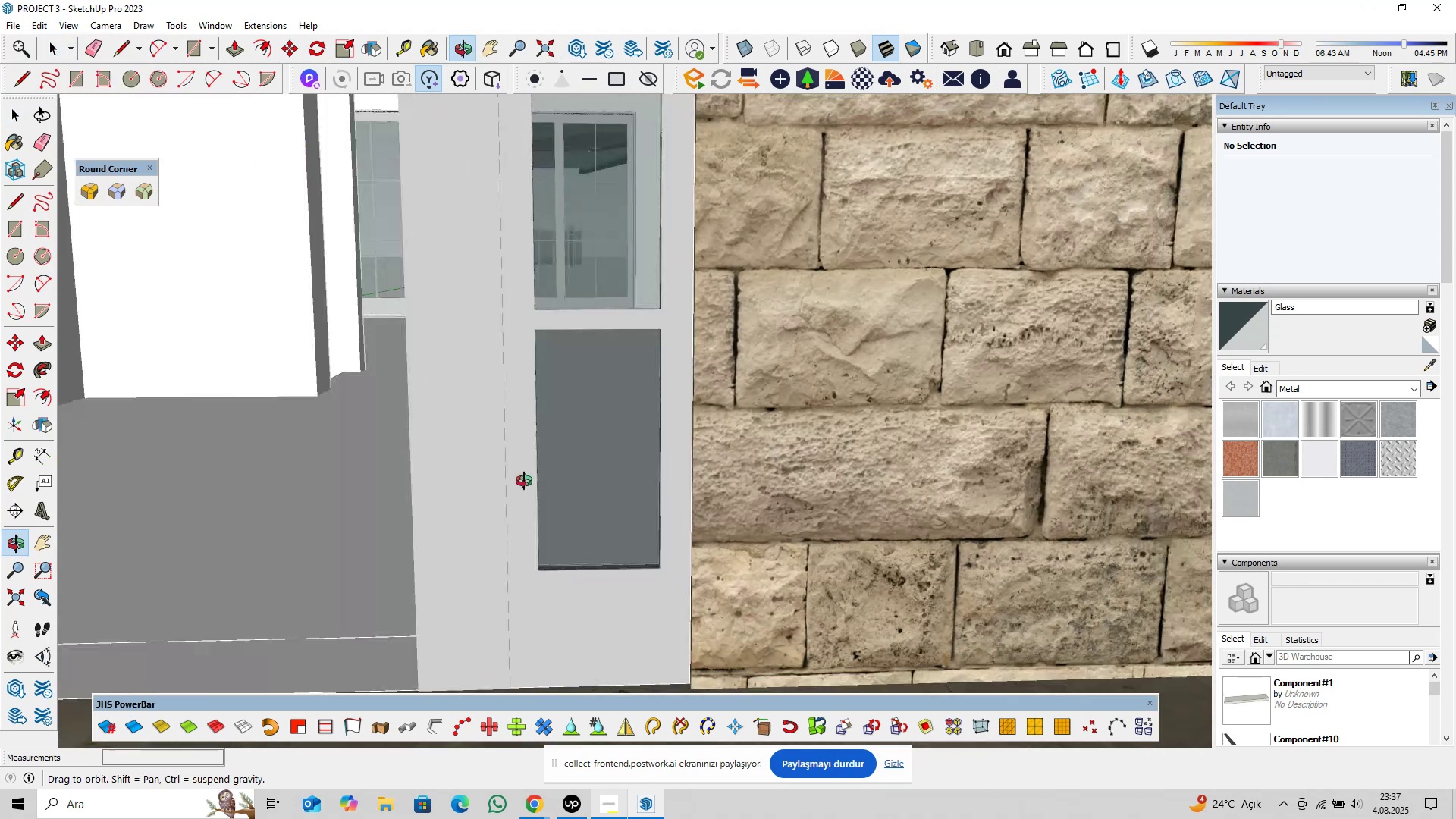 
scroll: coordinate [634, 563], scroll_direction: up, amount: 14.0
 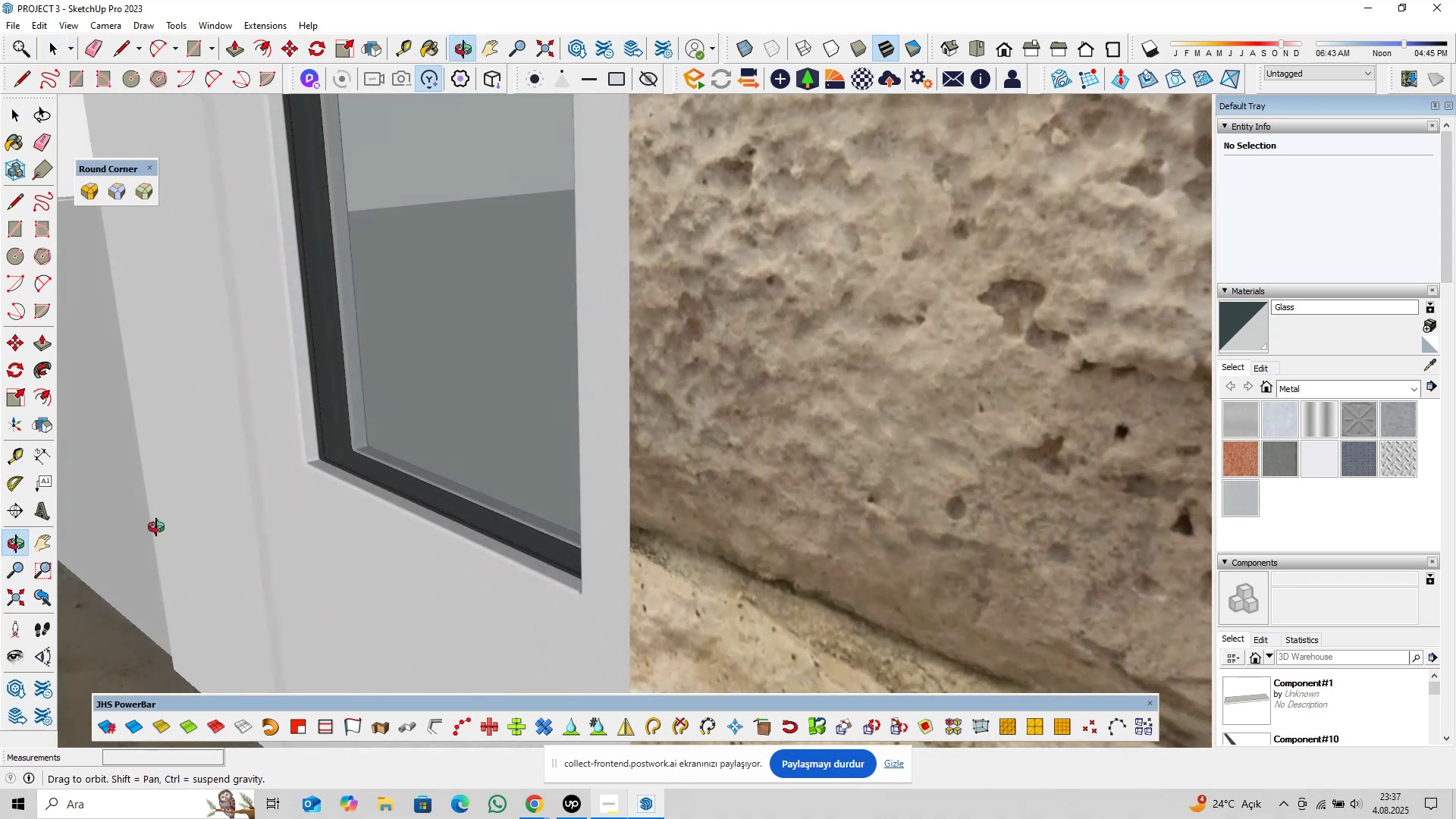 
scroll: coordinate [607, 477], scroll_direction: down, amount: 12.0
 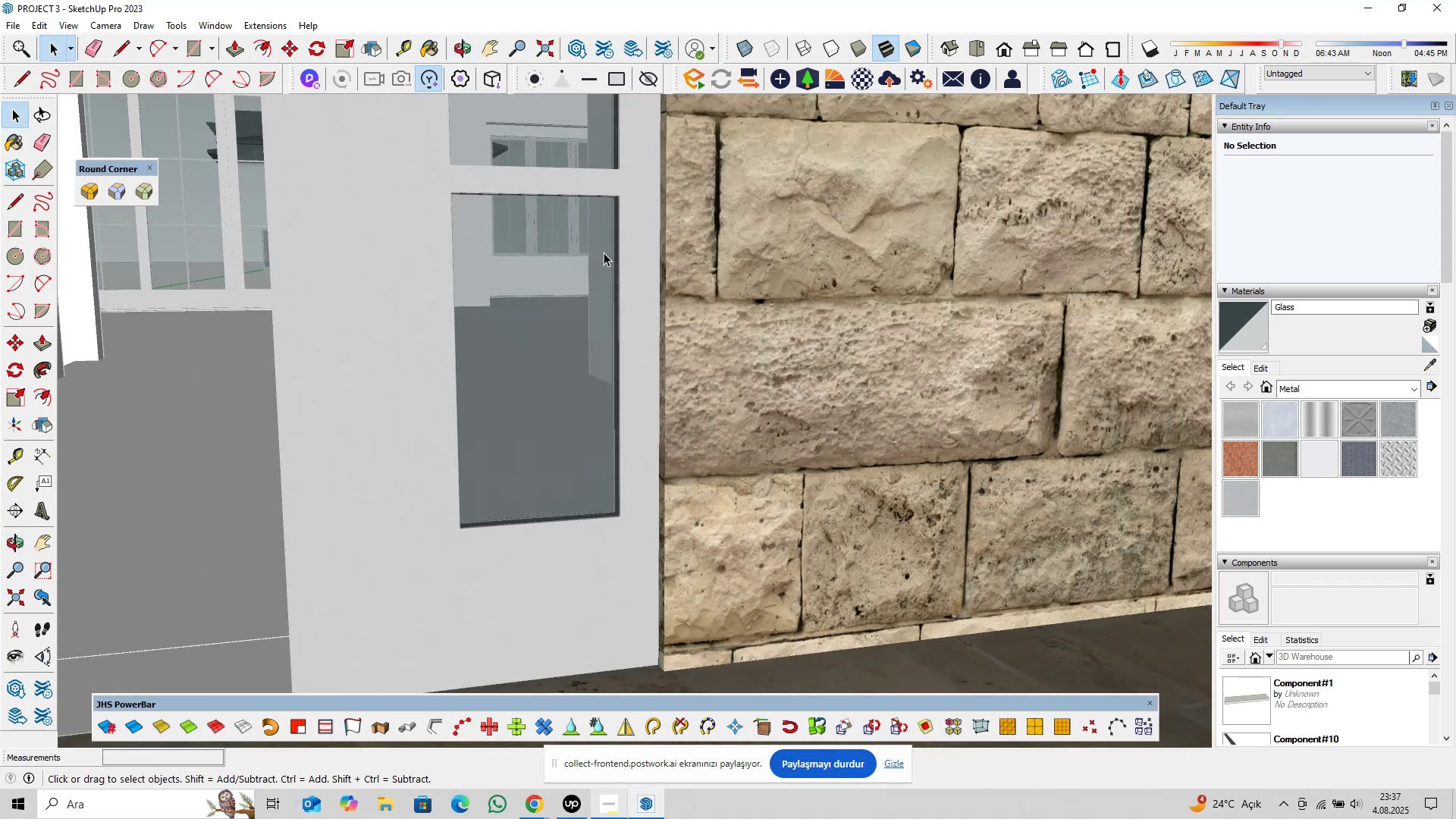 
key(Shift+ShiftLeft)
 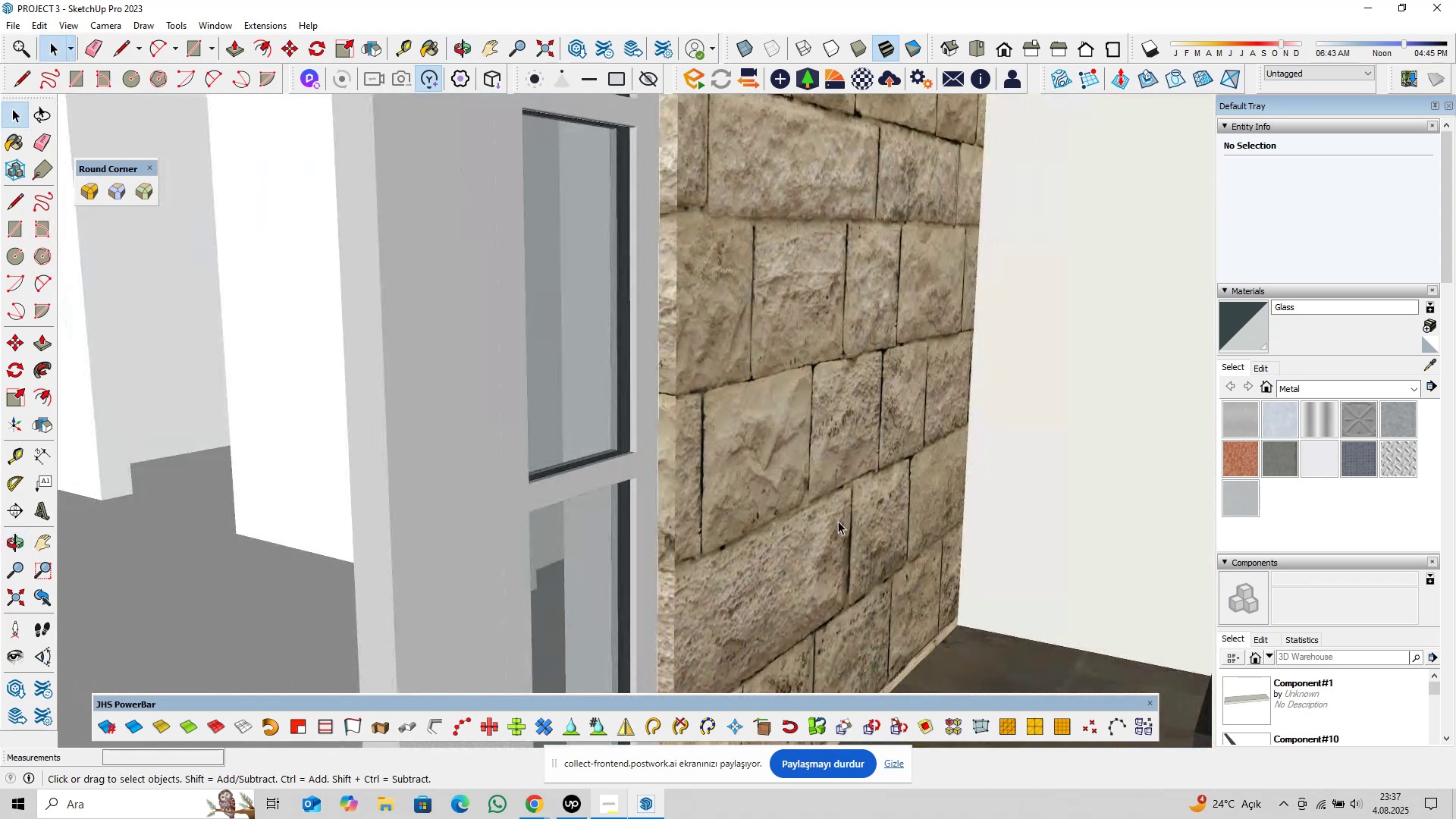 
hold_key(key=ShiftLeft, duration=1.08)
 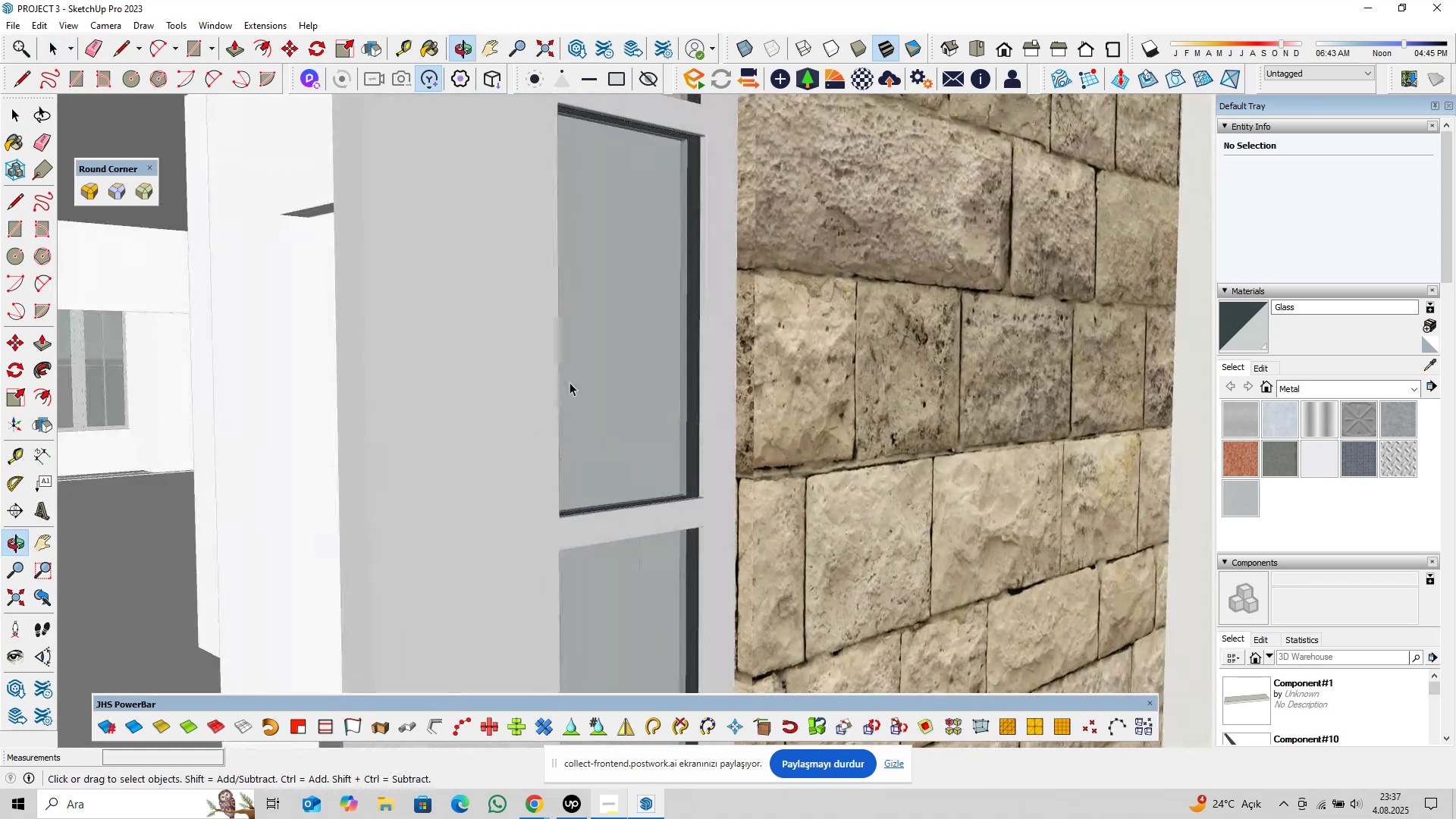 
hold_key(key=ShiftLeft, duration=0.54)
 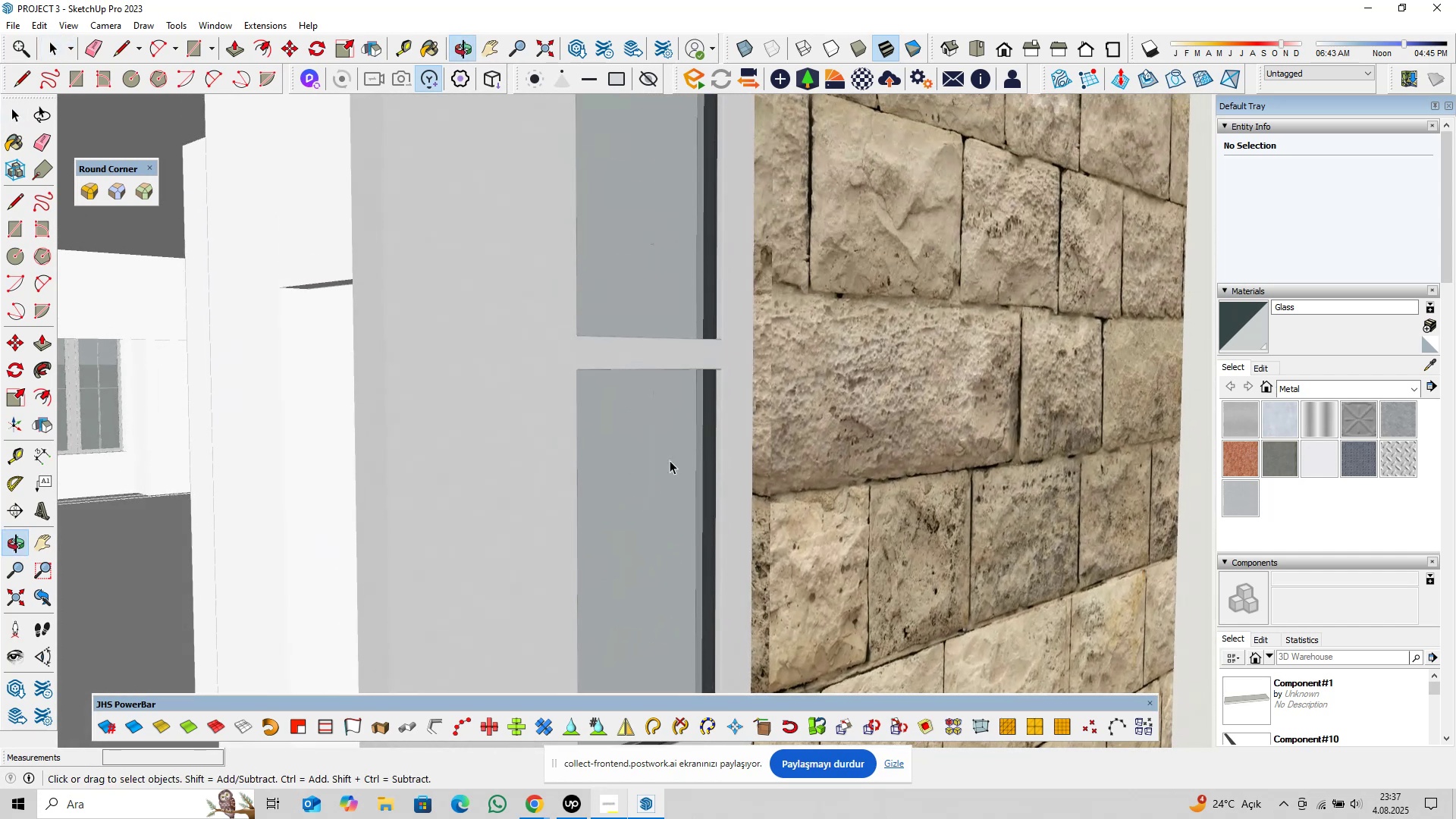 
hold_key(key=ShiftLeft, duration=0.79)
 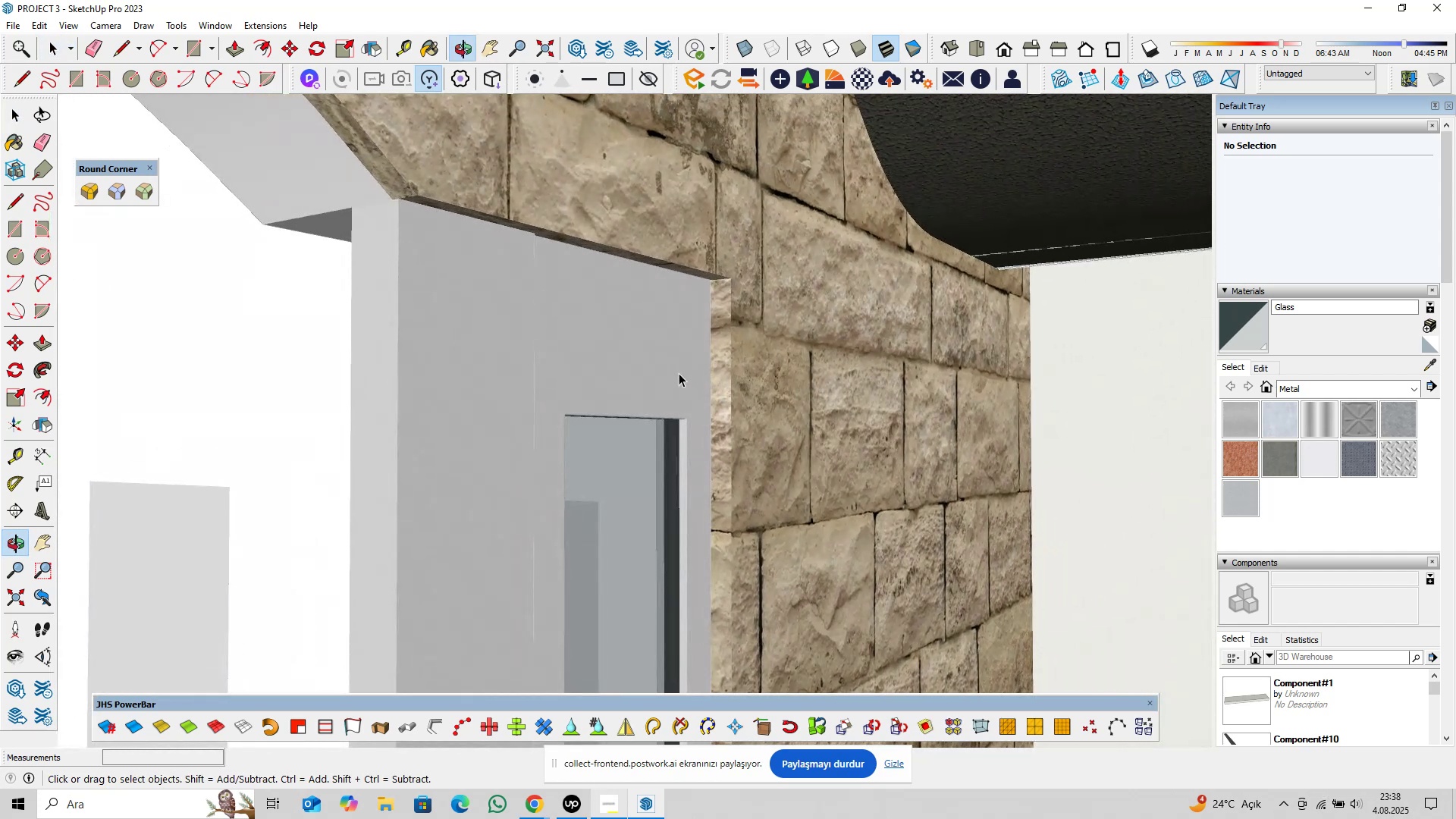 
scroll: coordinate [635, 386], scroll_direction: down, amount: 5.0
 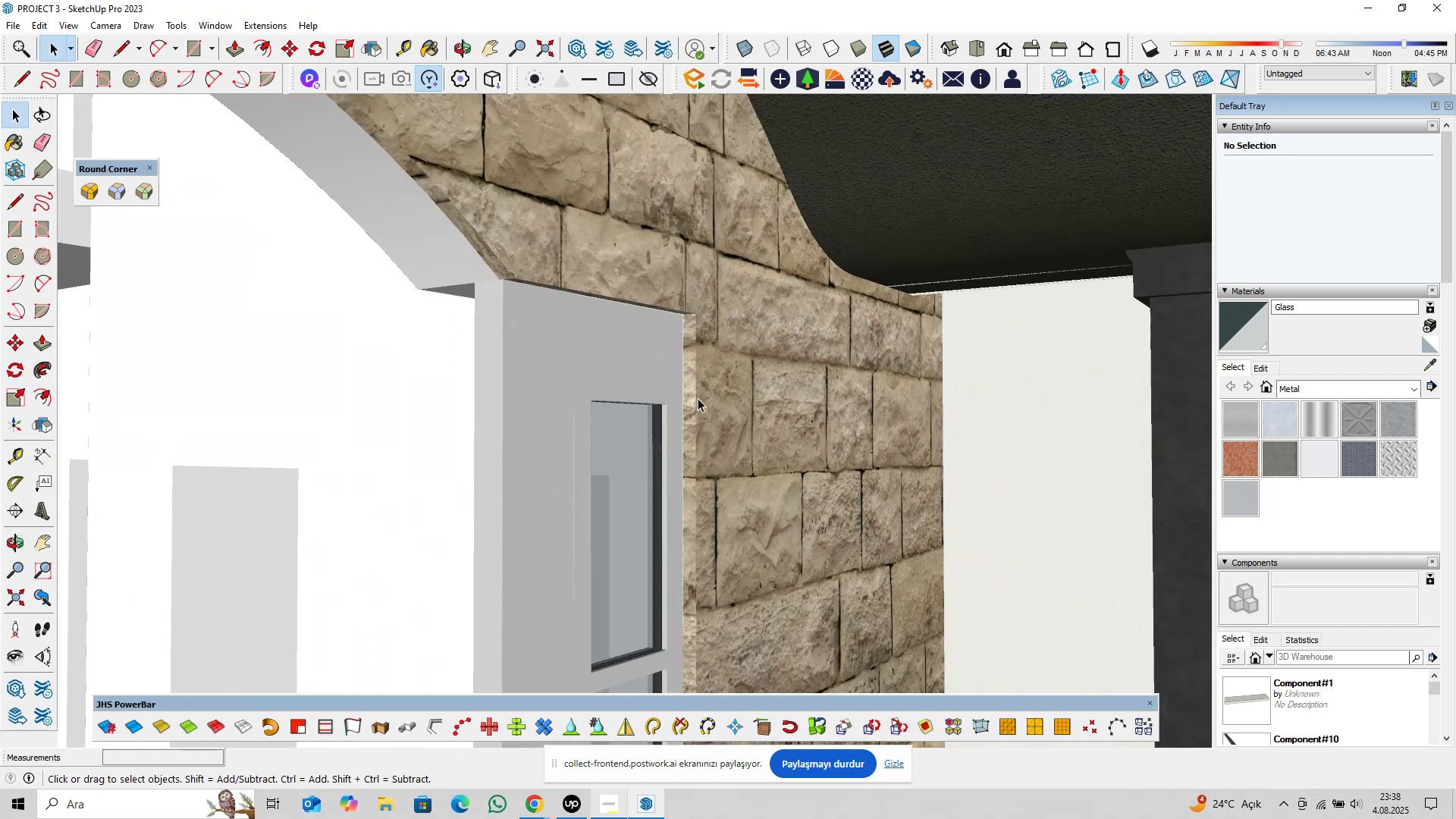 
key(Shift+ShiftLeft)
 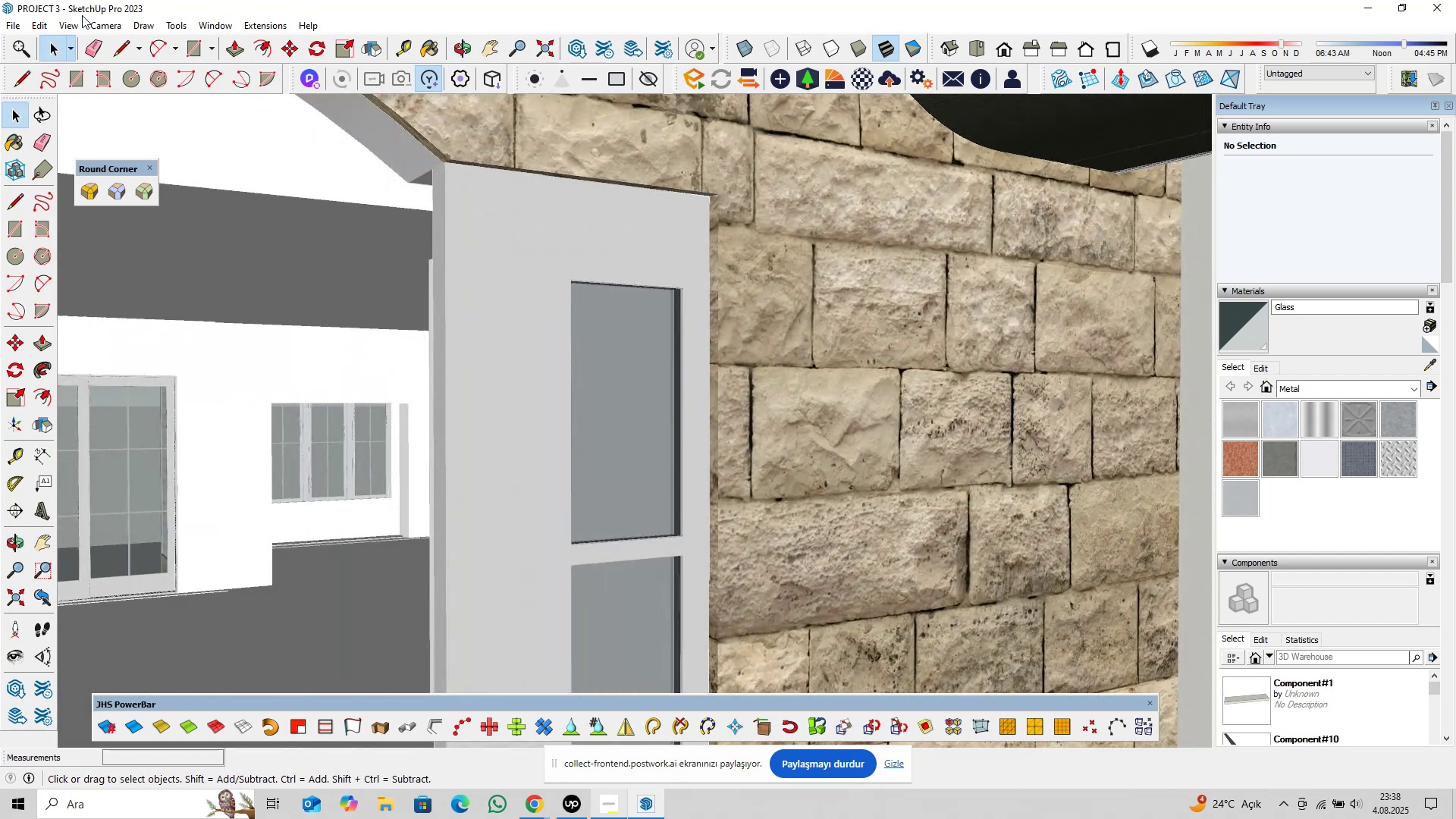 
left_click([67, 23])
 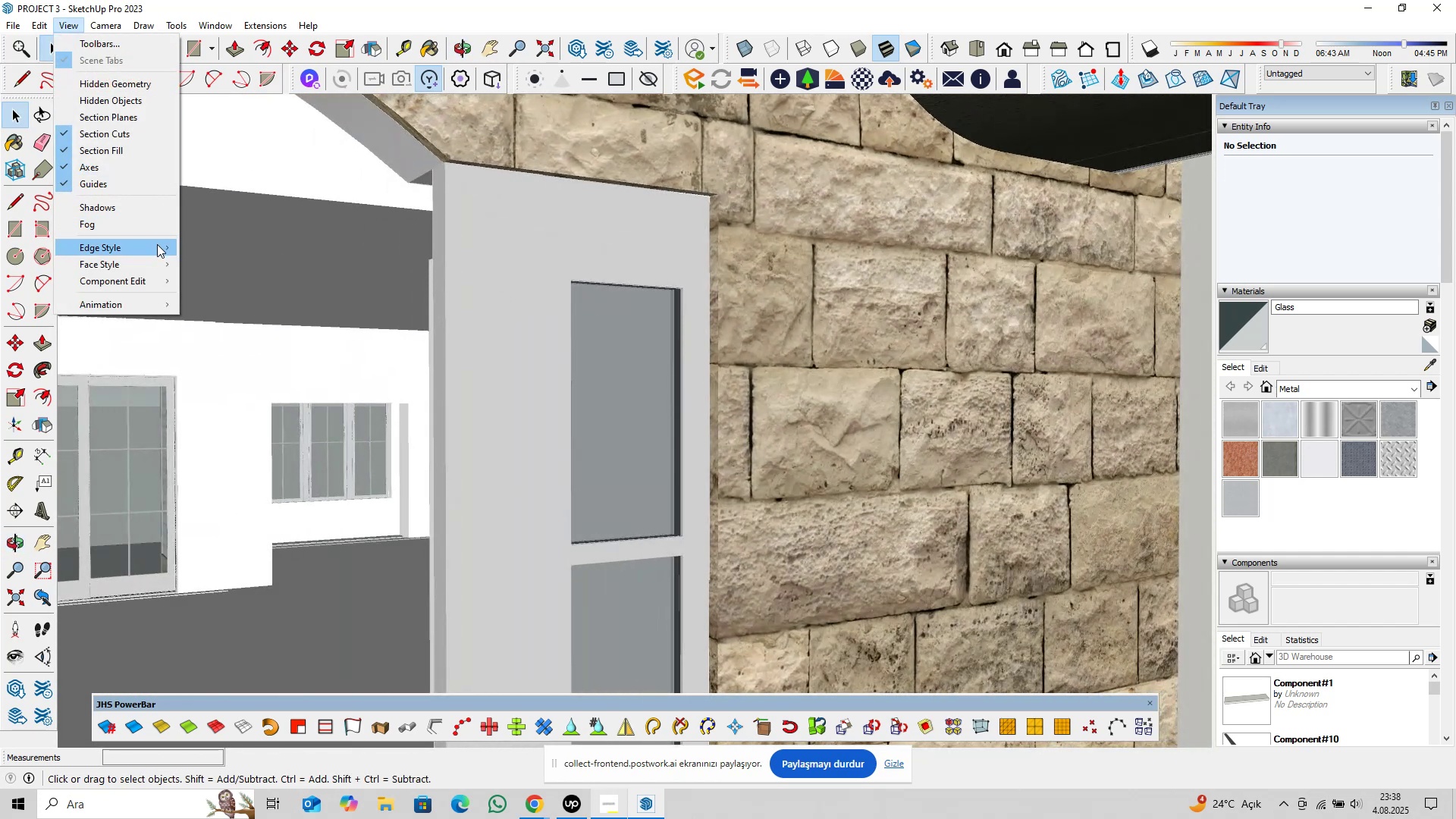 
left_click([204, 247])
 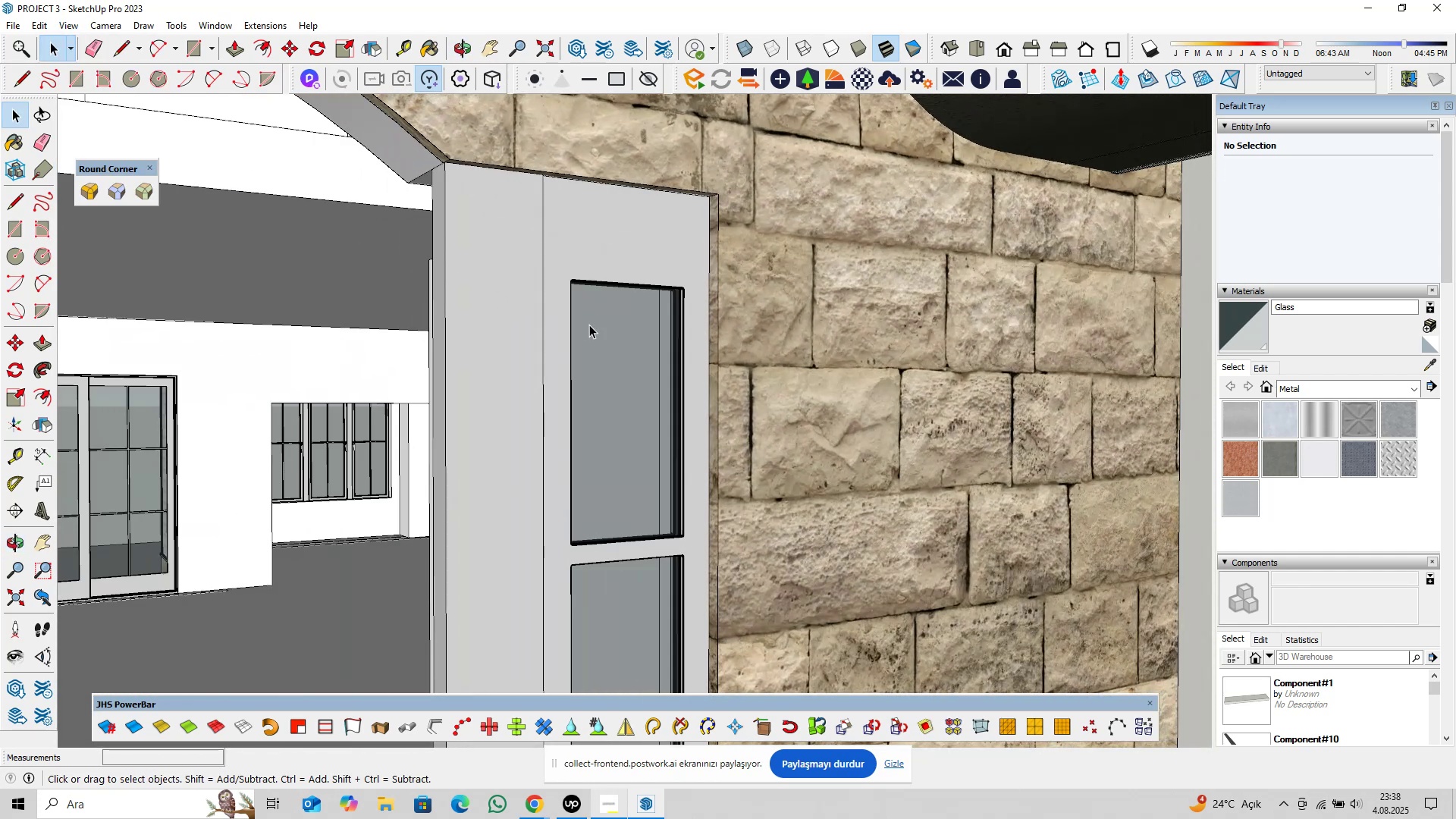 
scroll: coordinate [650, 329], scroll_direction: down, amount: 30.0
 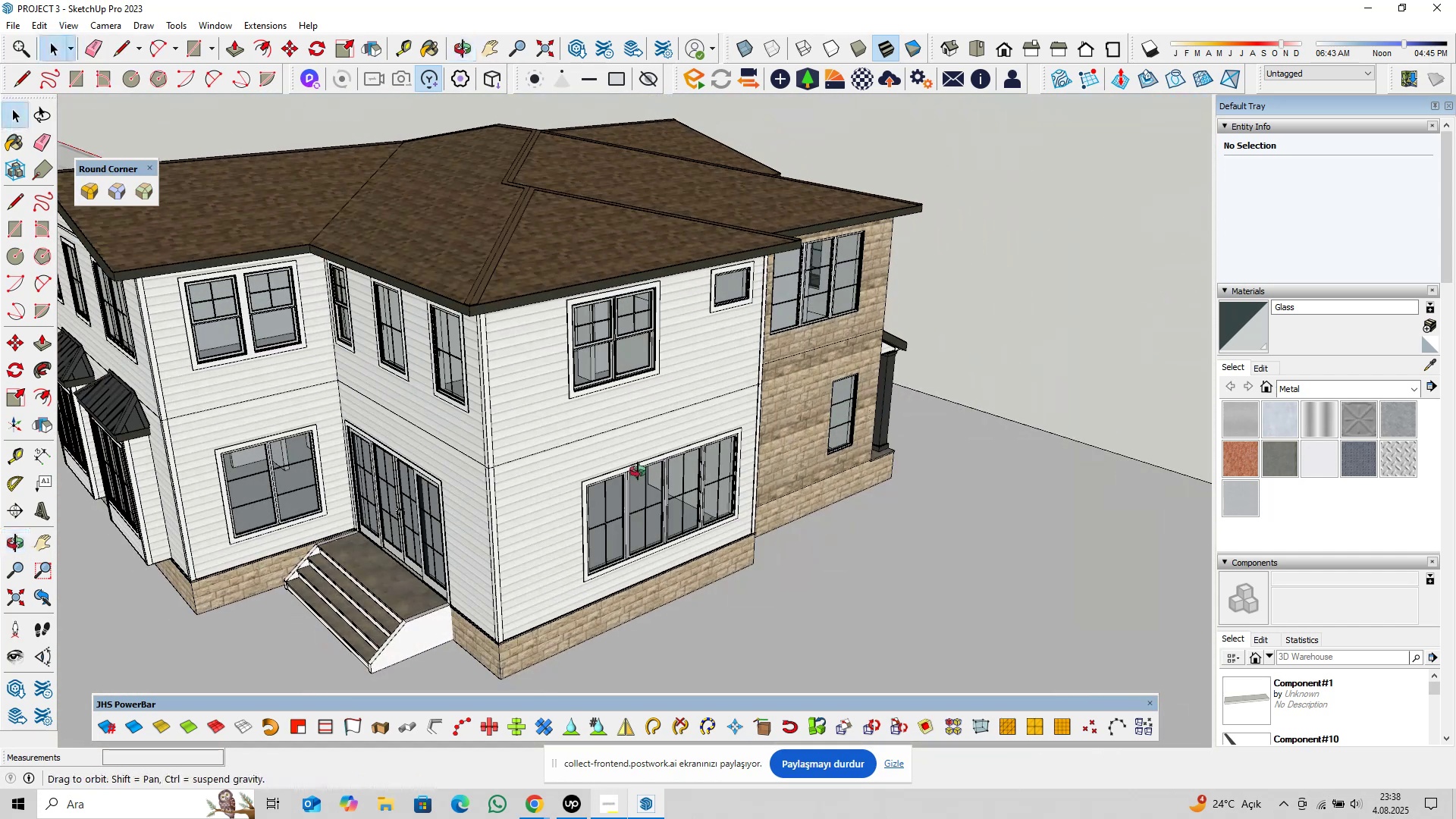 
hold_key(key=ShiftLeft, duration=0.42)
 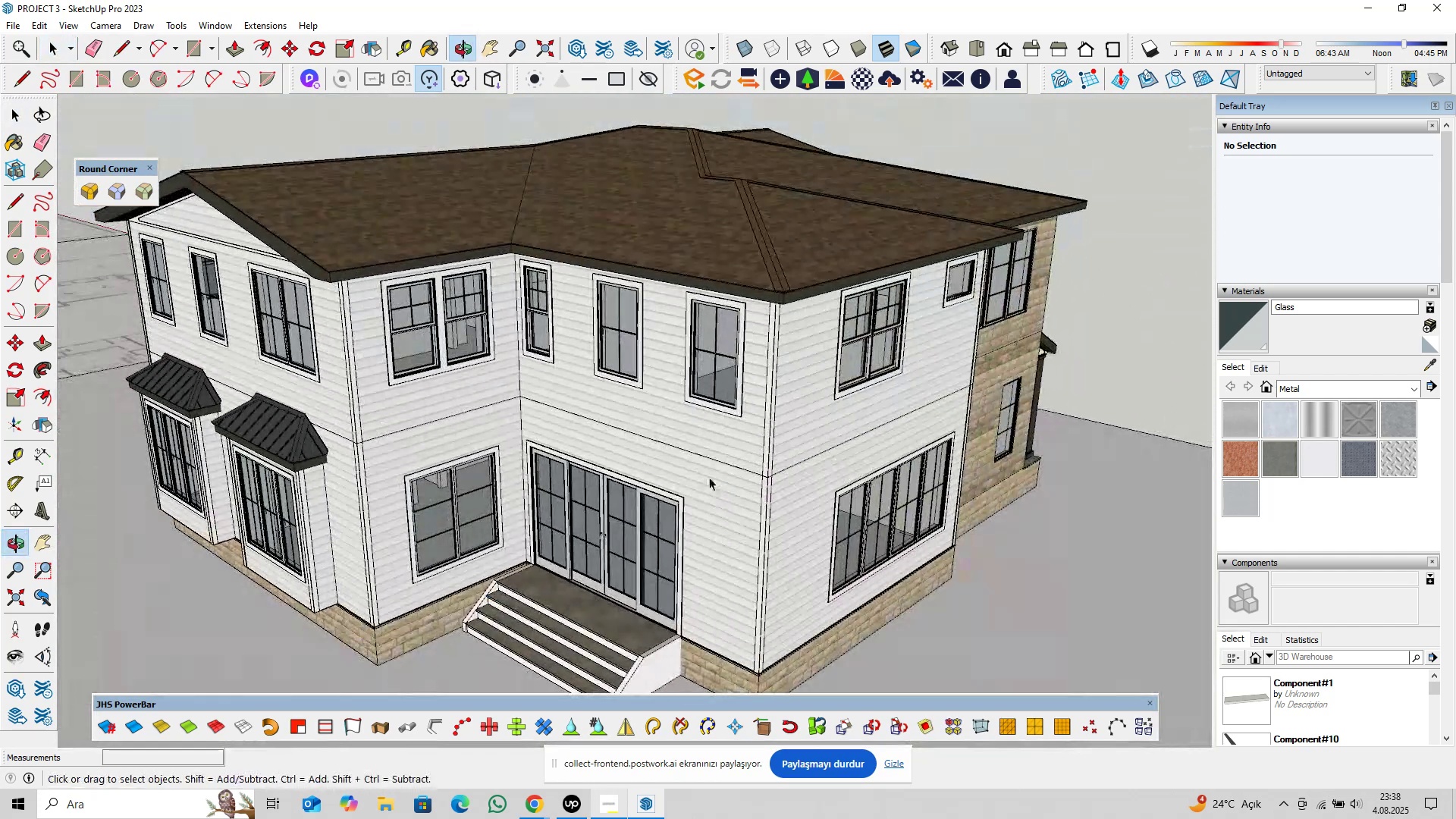 
scroll: coordinate [701, 472], scroll_direction: down, amount: 5.0
 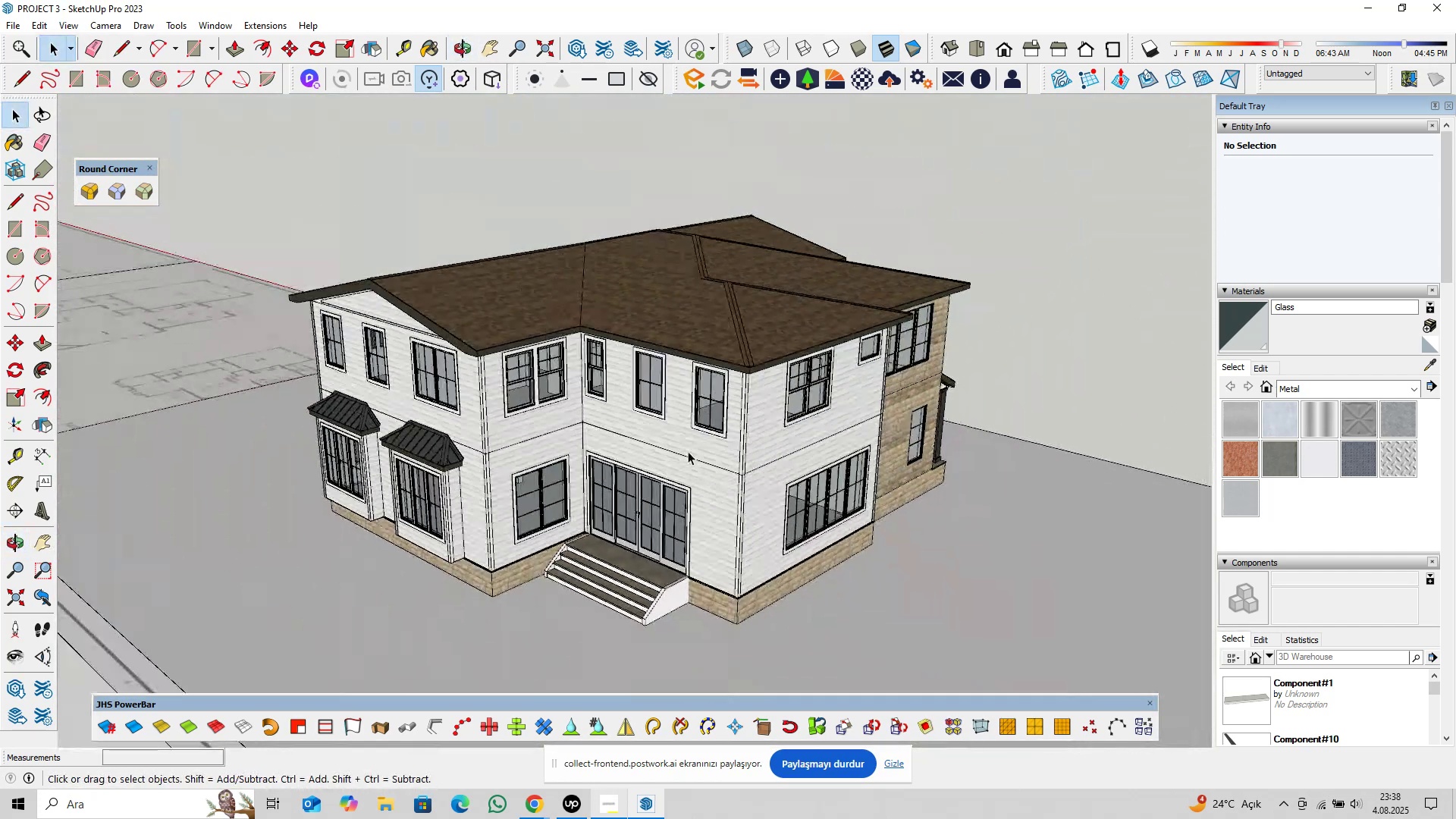 
key(Shift+ShiftLeft)
 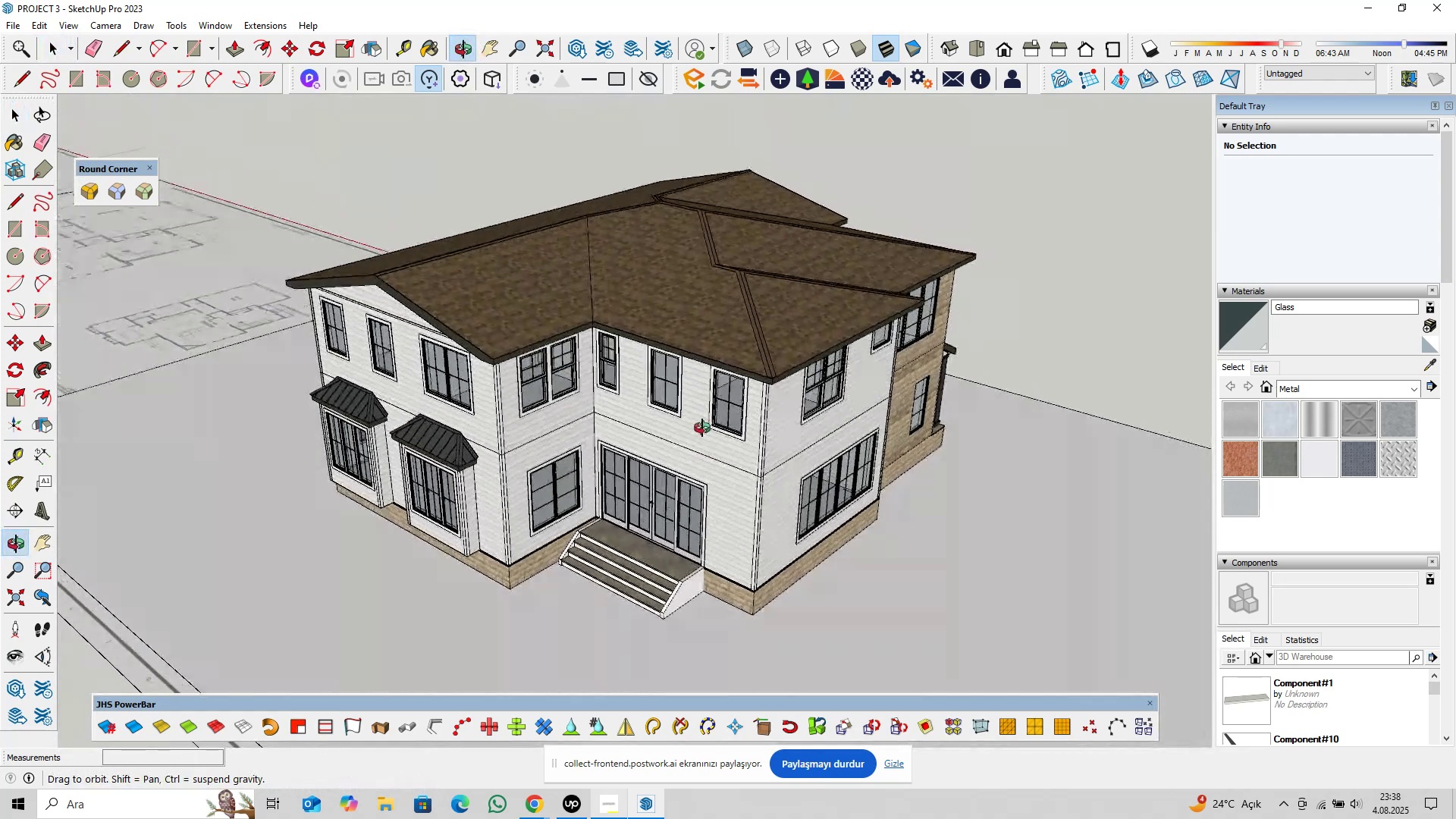 
scroll: coordinate [727, 449], scroll_direction: up, amount: 4.0
 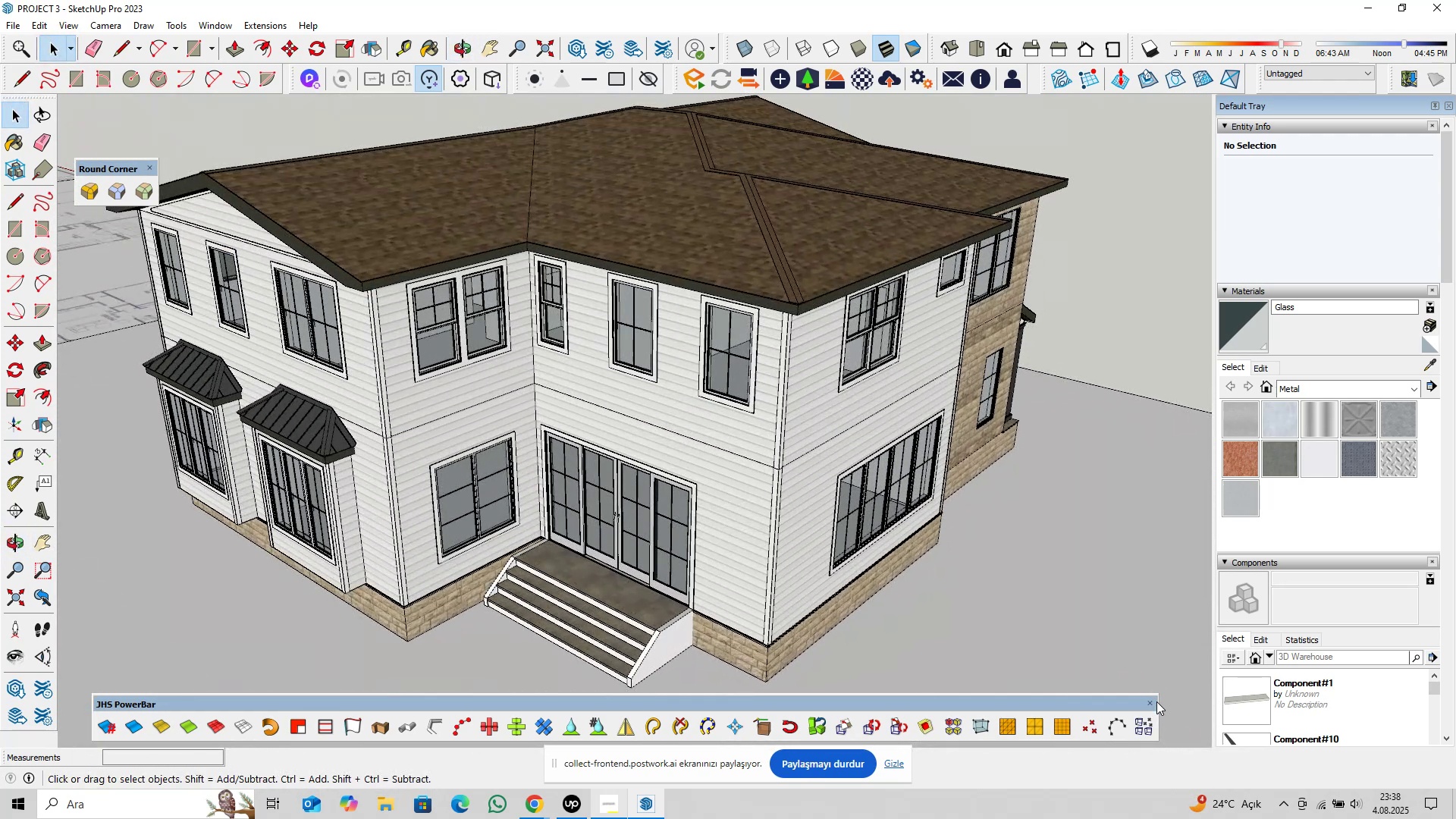 
left_click([1152, 703])
 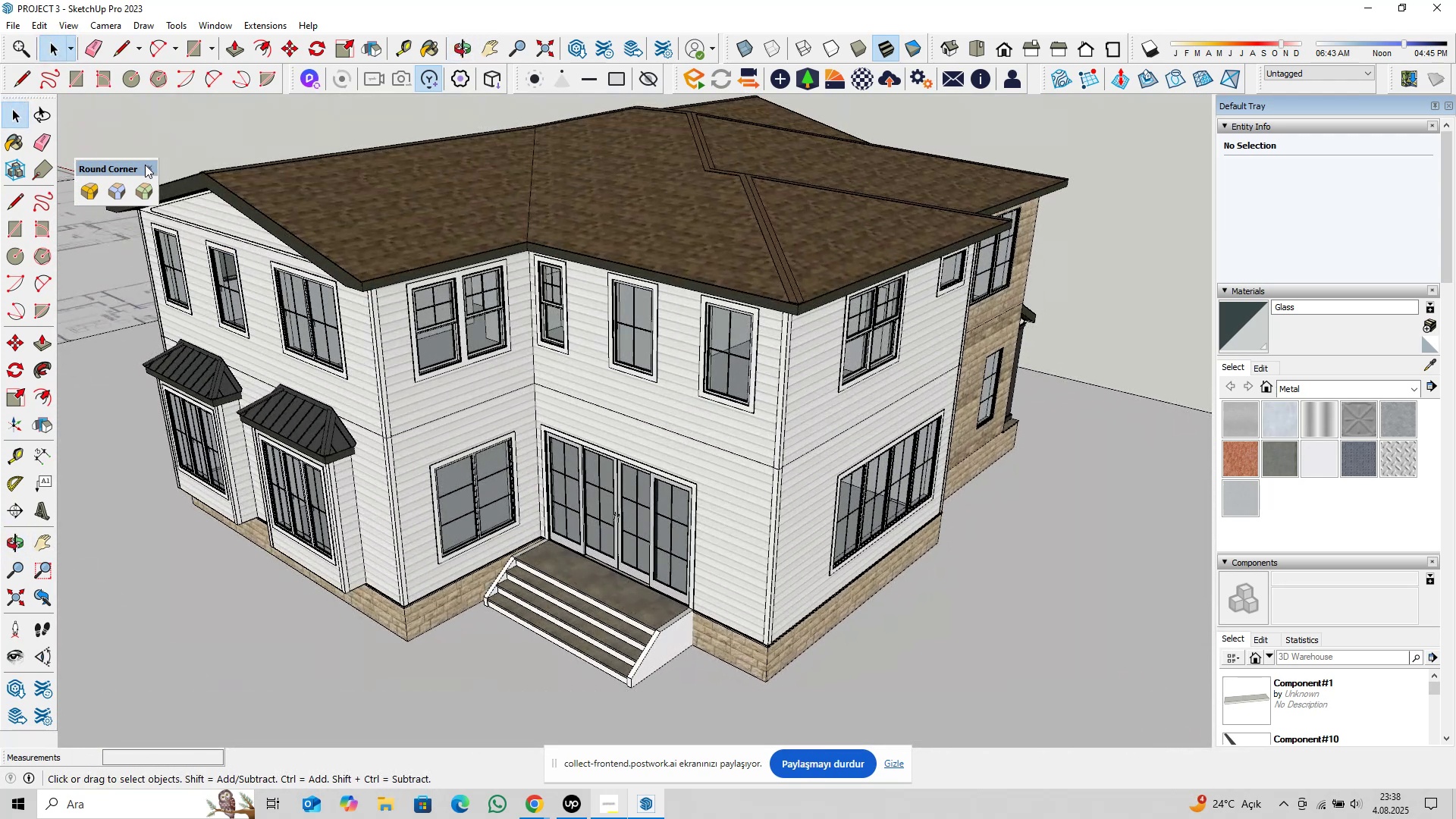 
left_click([148, 165])
 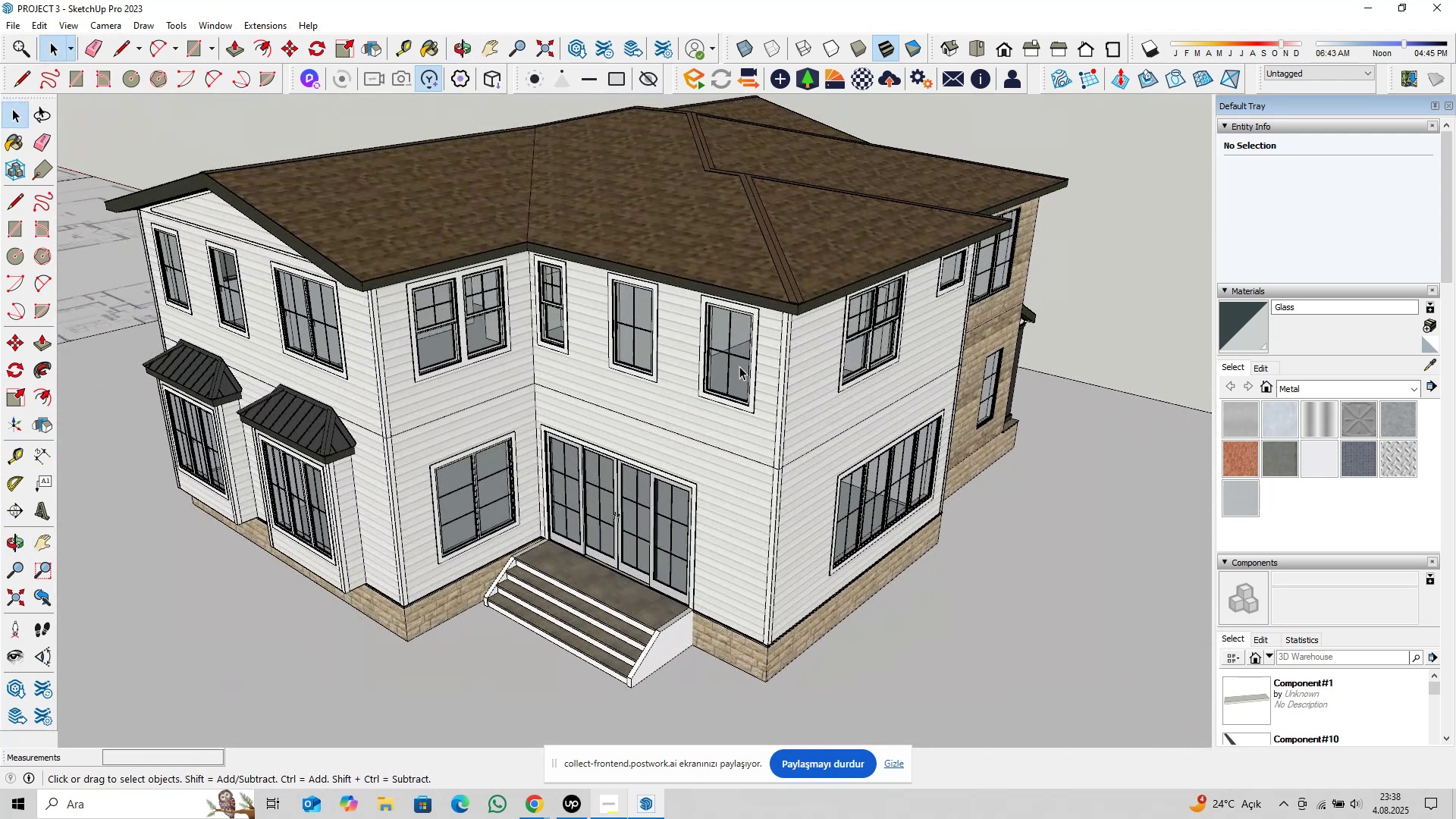 
hold_key(key=ShiftLeft, duration=0.37)
 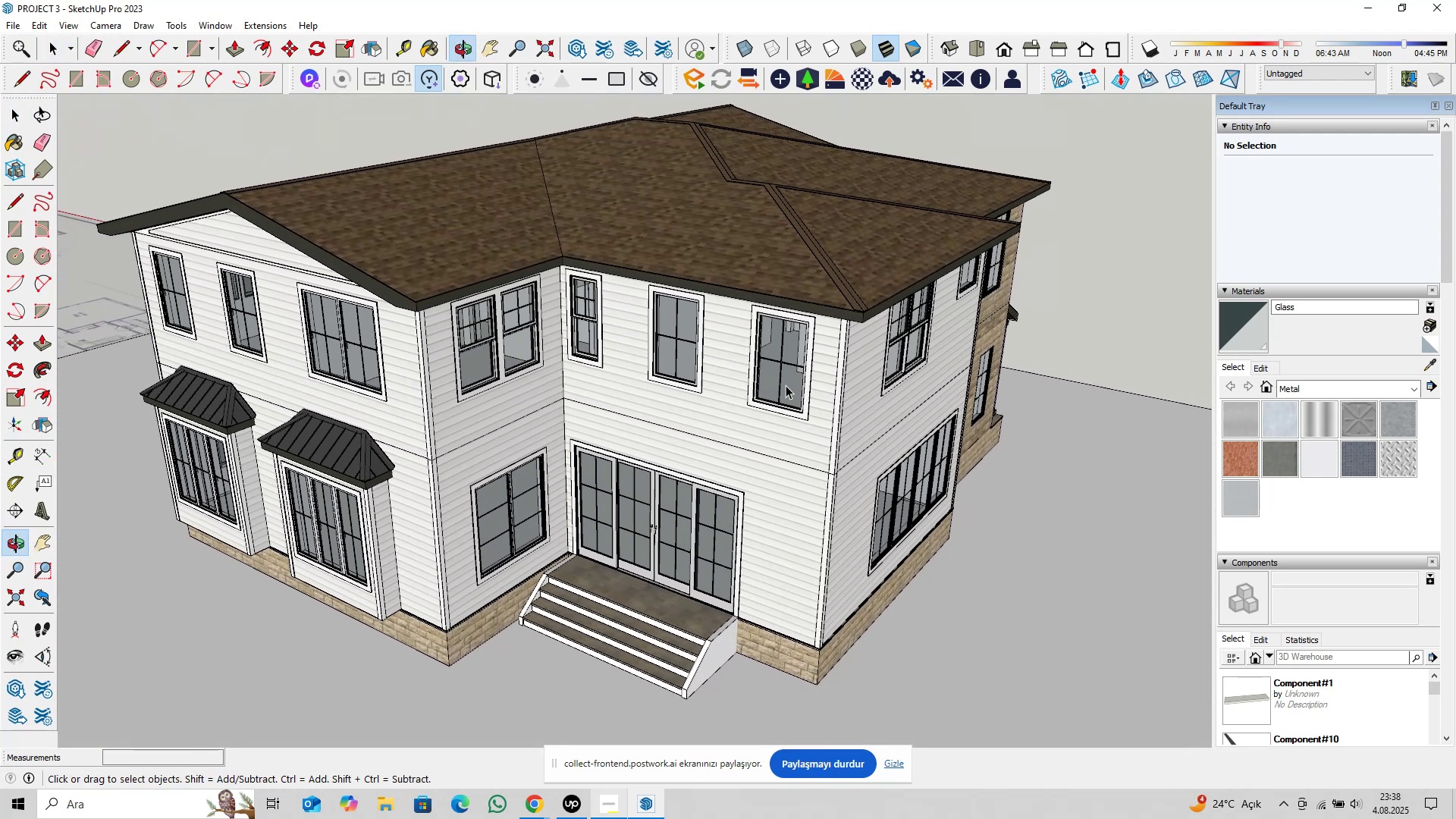 
key(Control+S)
 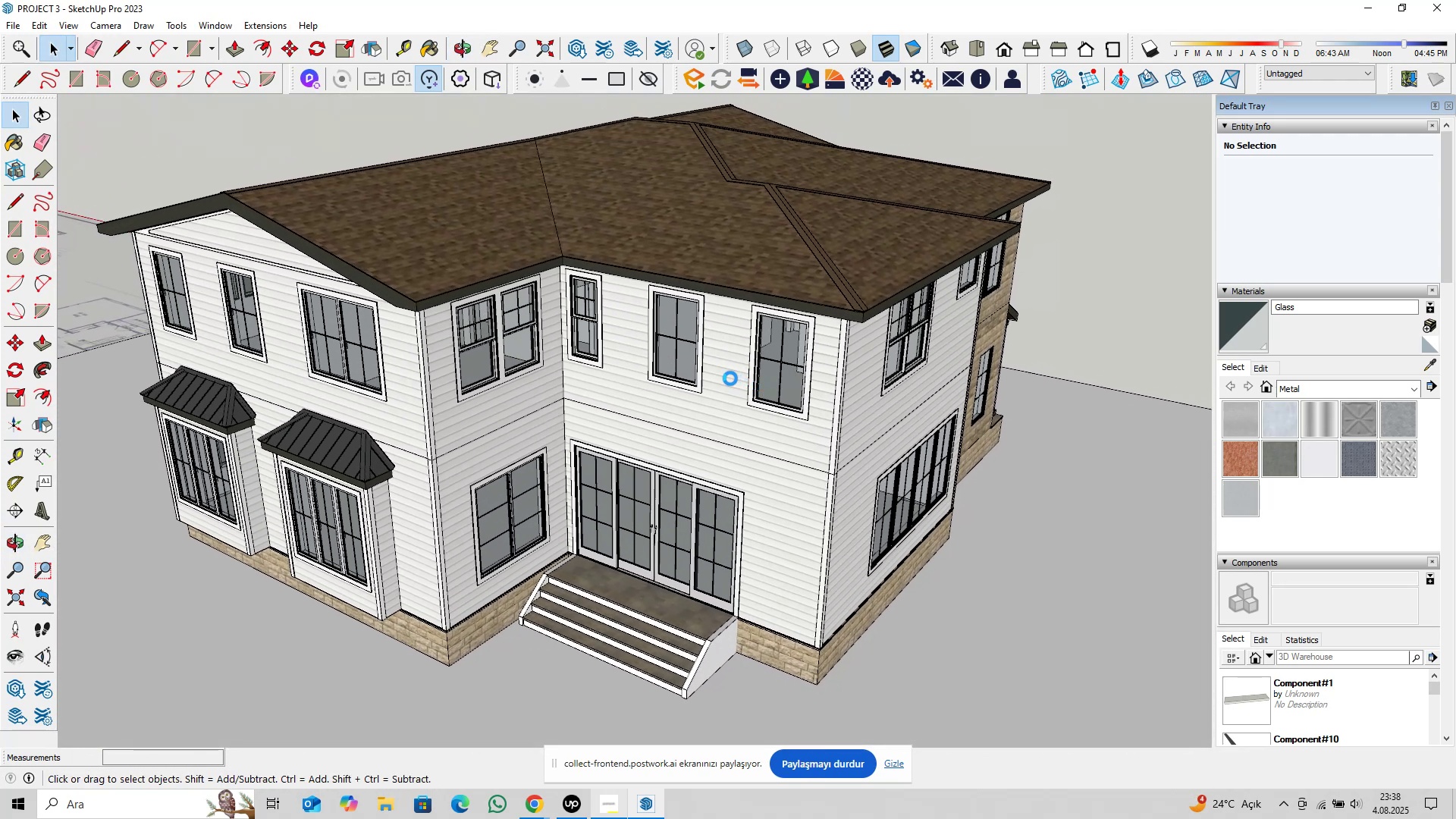 
scroll: coordinate [709, 397], scroll_direction: down, amount: 5.0
 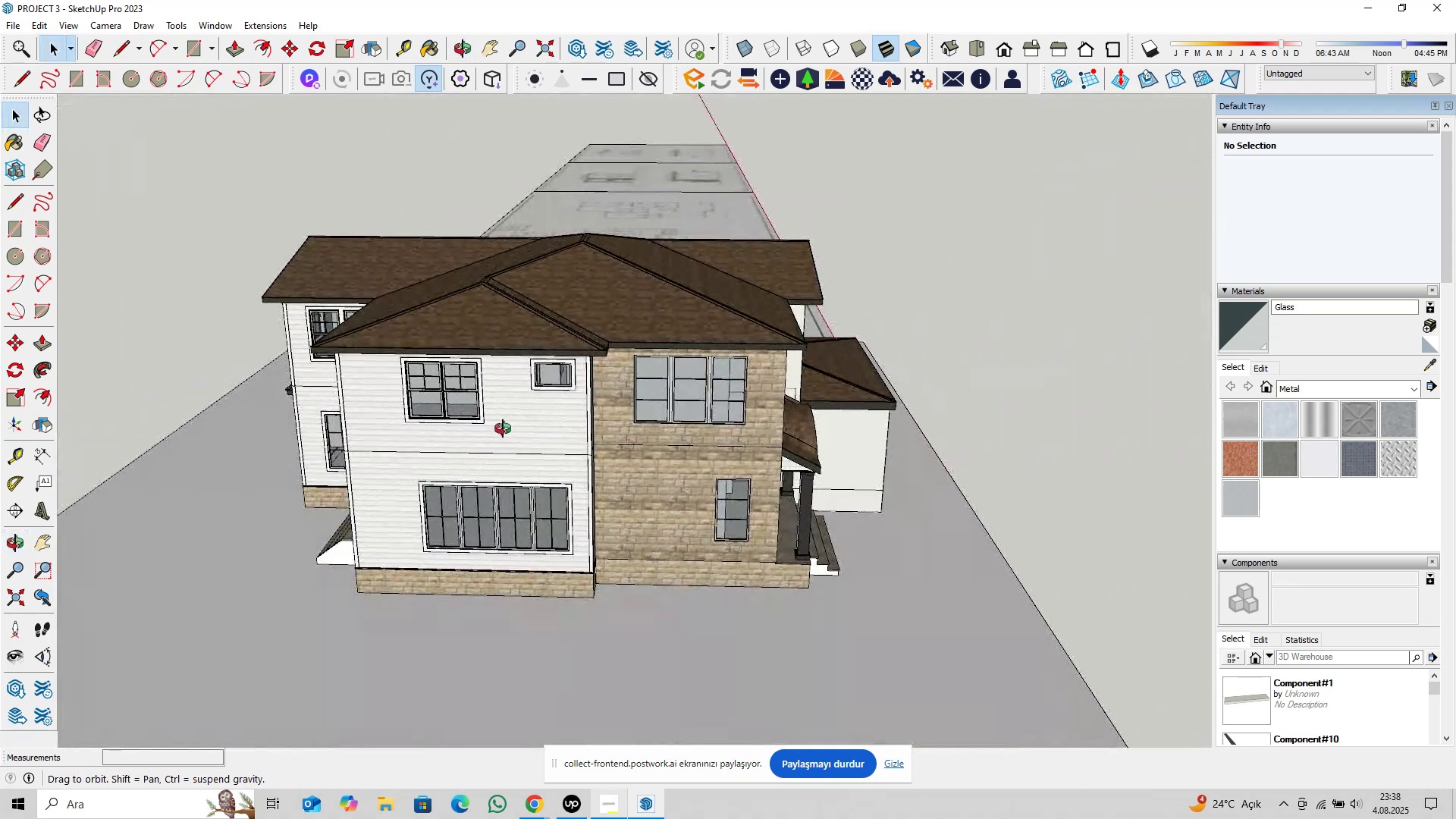 
hold_key(key=ShiftLeft, duration=0.36)
 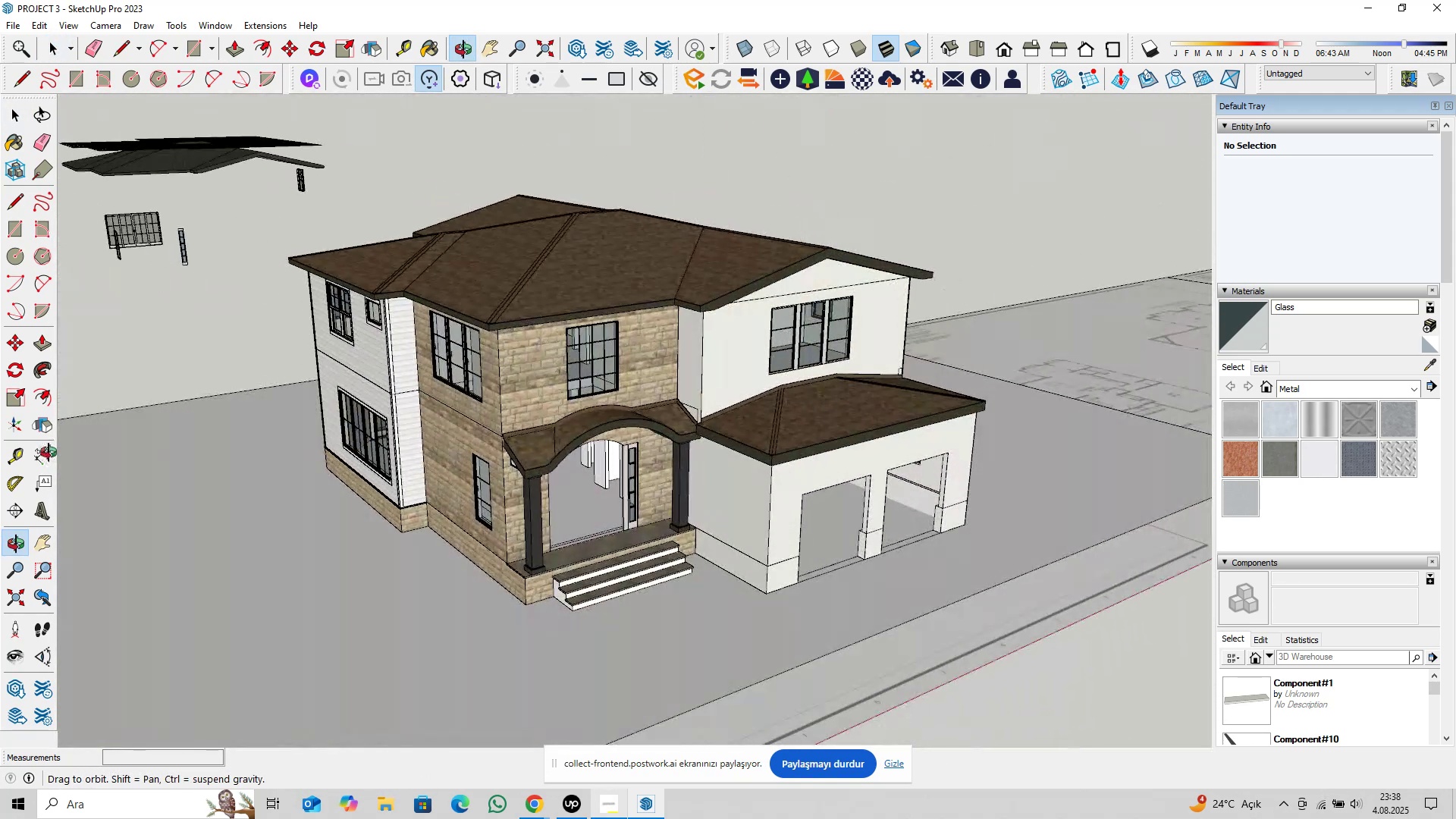 
wait(5.24)
 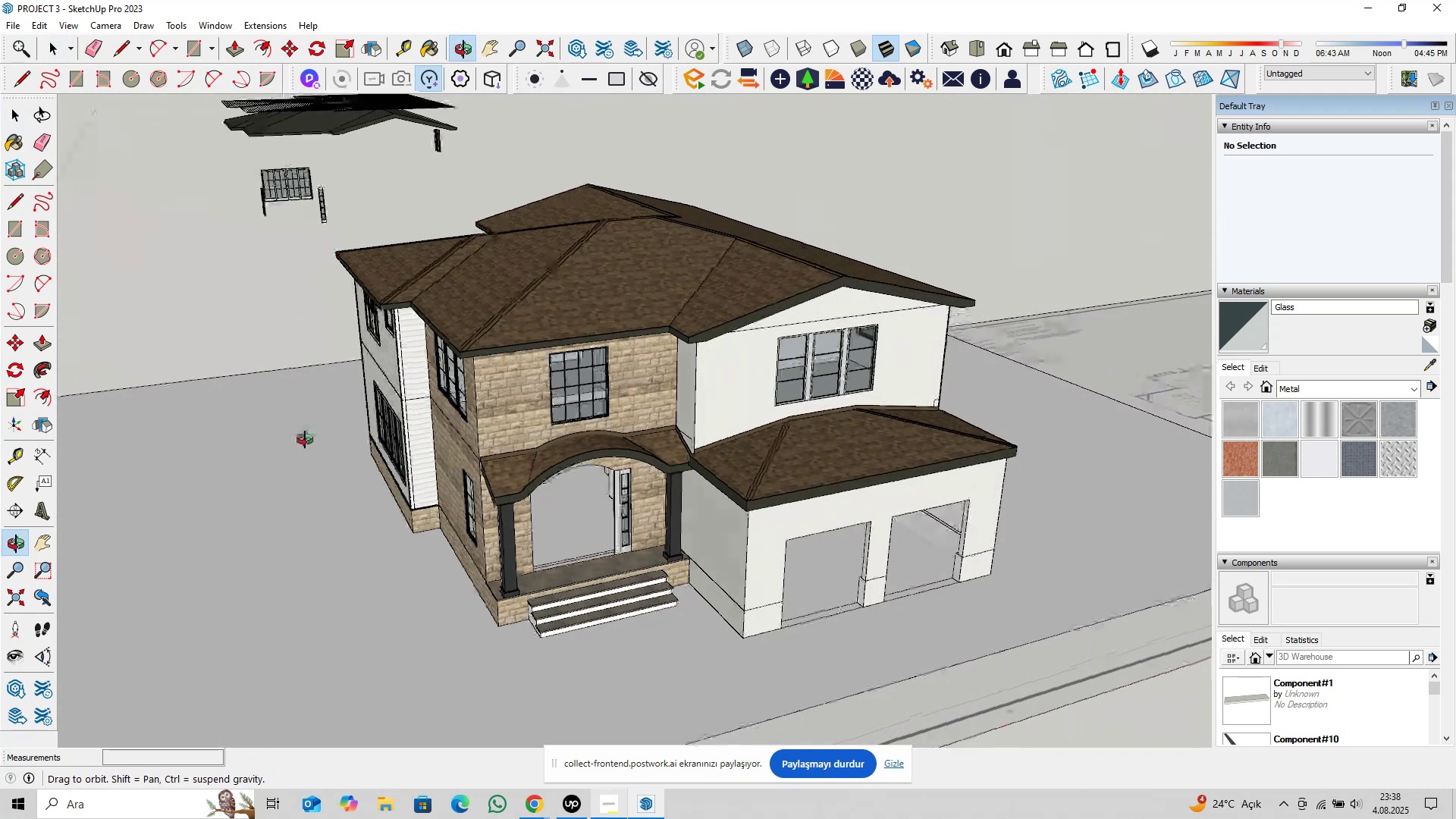 
hold_key(key=ShiftLeft, duration=0.93)
 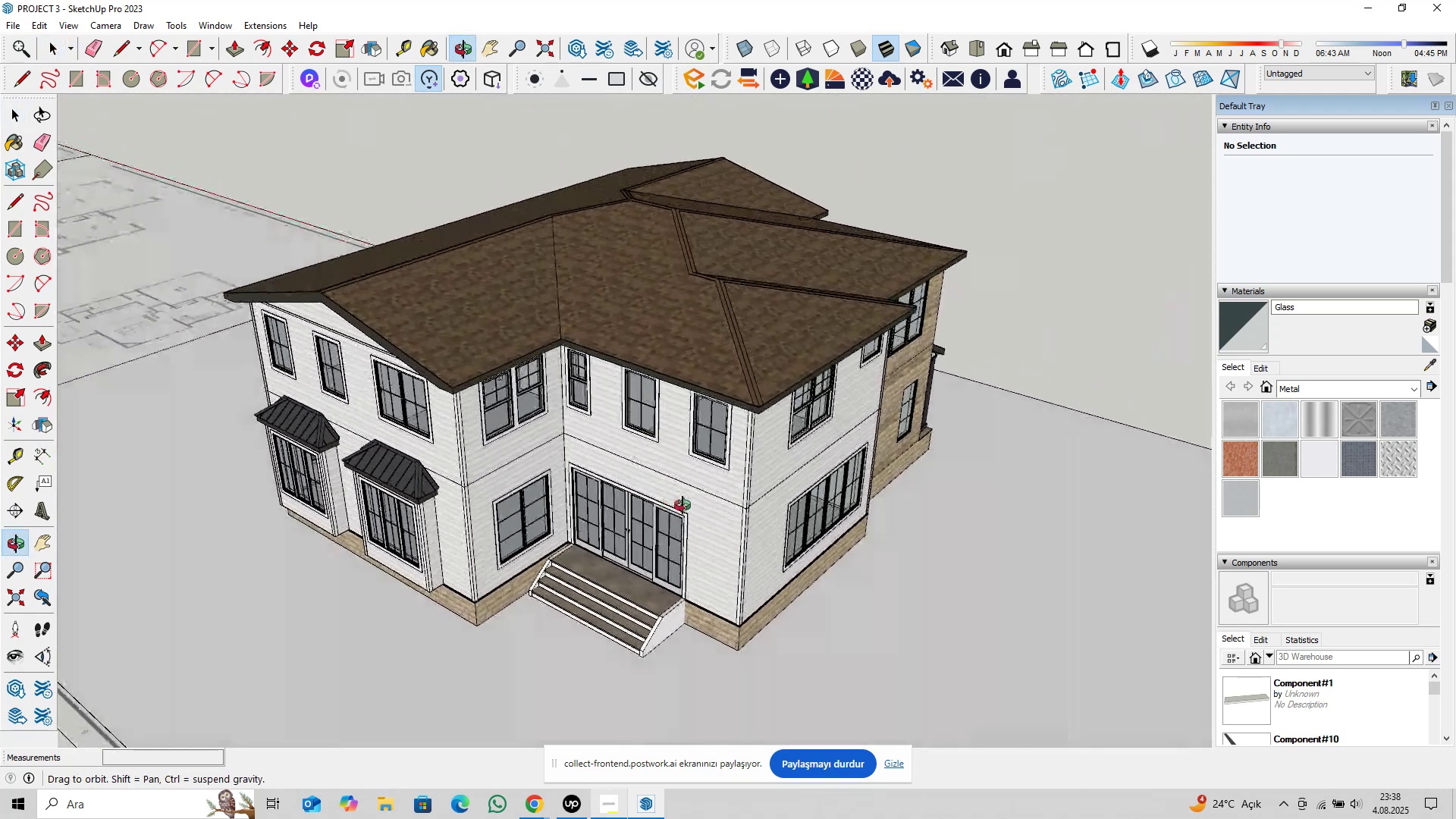 
hold_key(key=ShiftLeft, duration=0.49)
 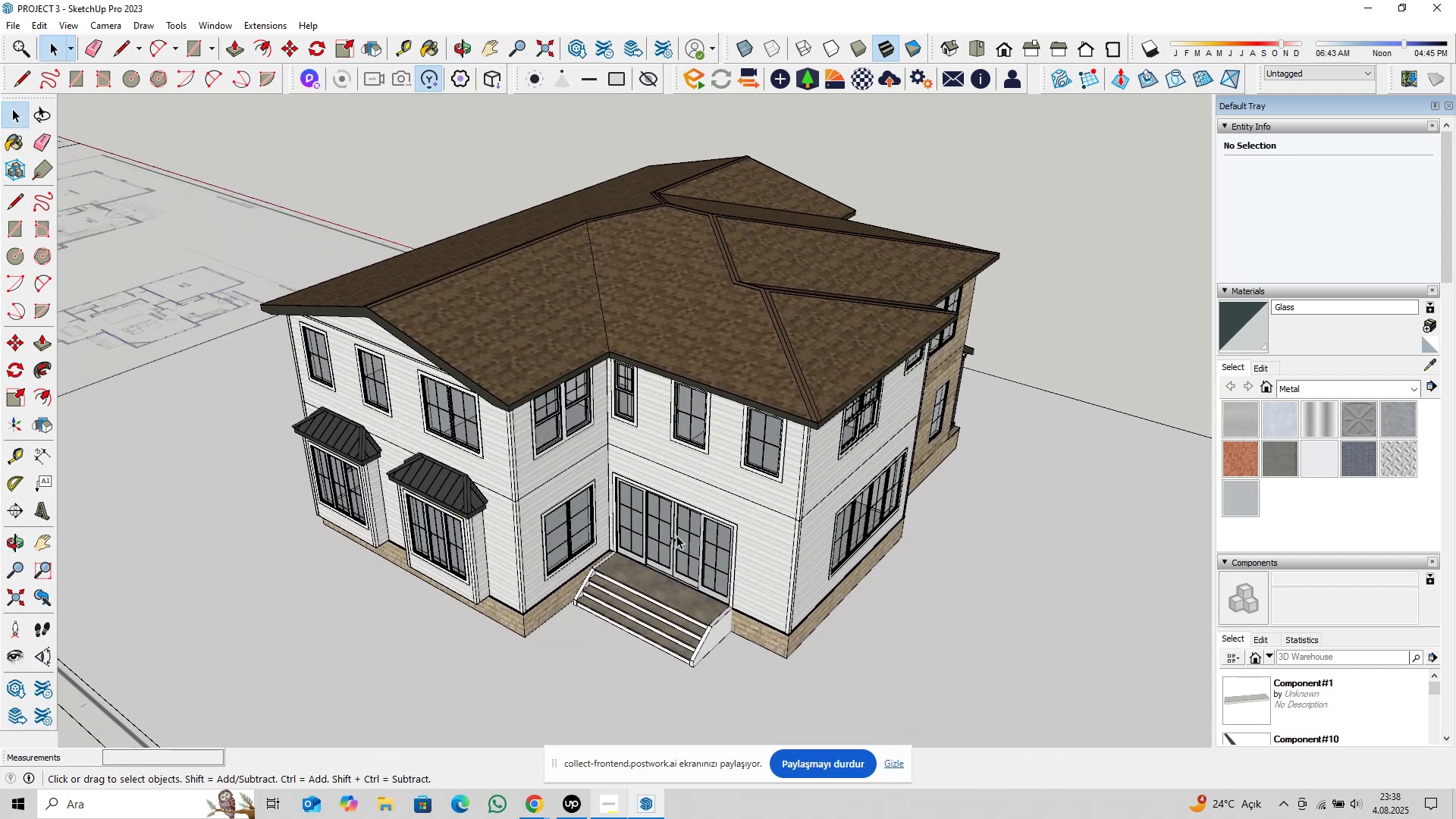 
left_click([689, 531])
 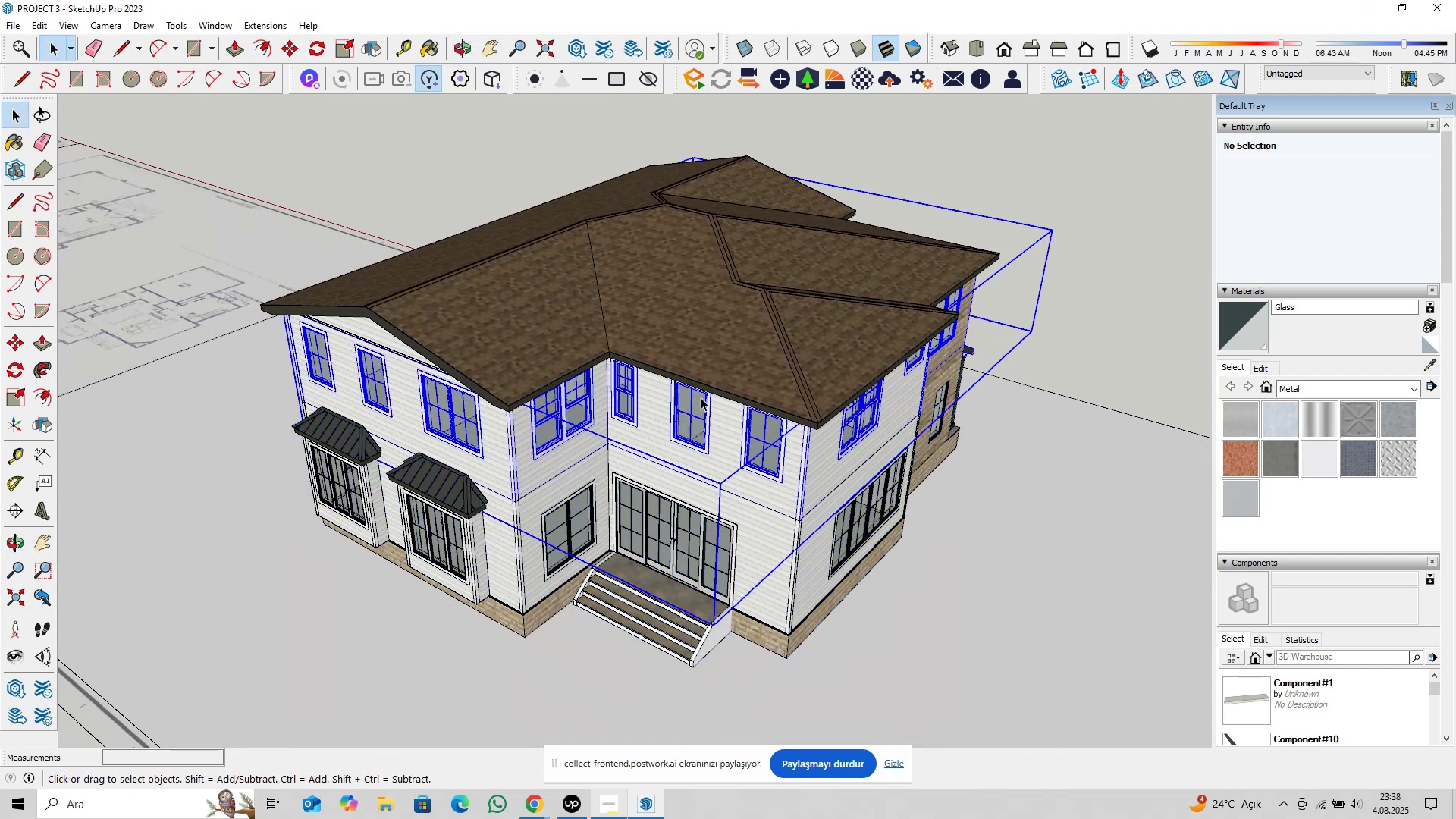 
triple_click([701, 372])
 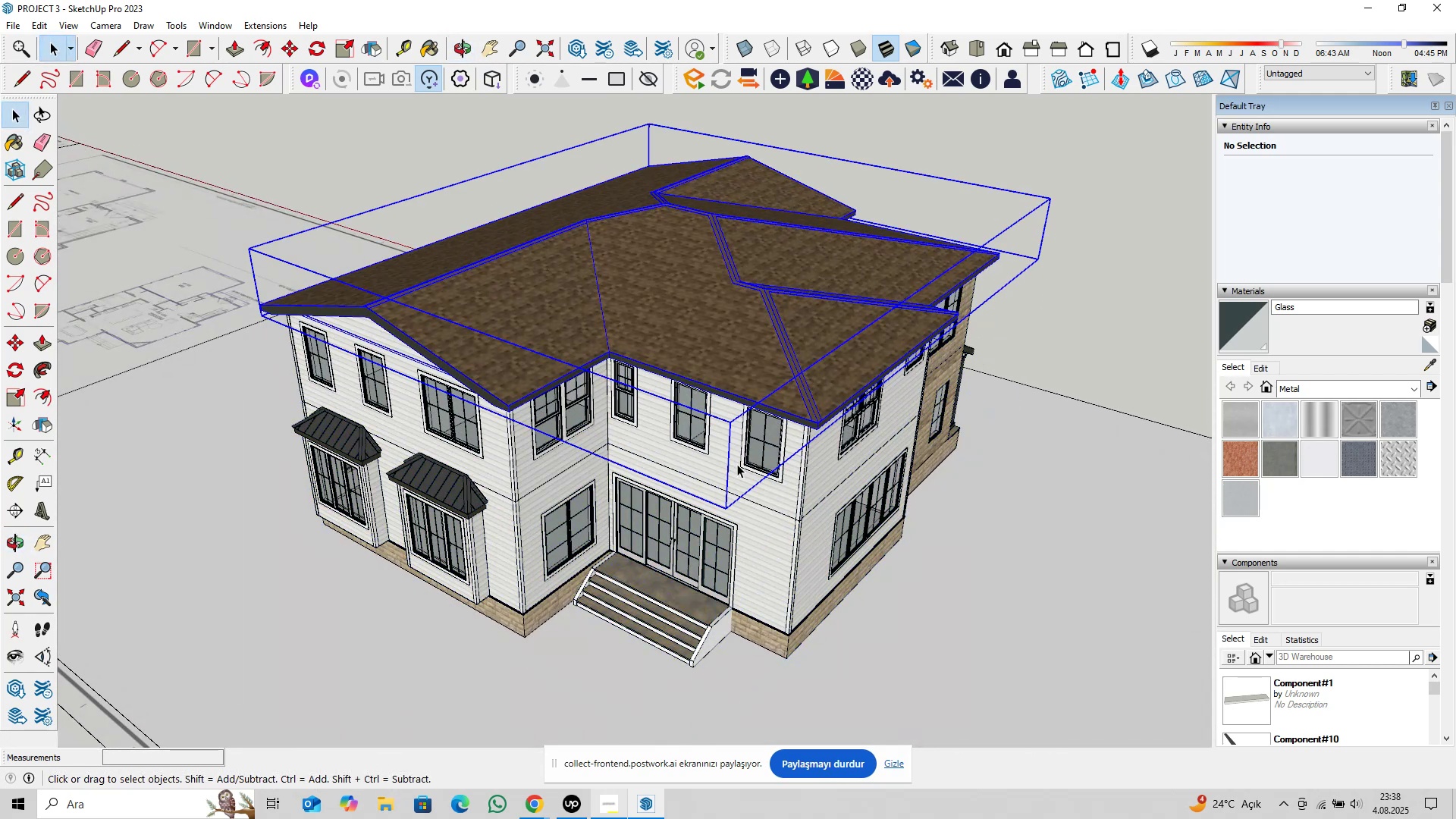 
triple_click([737, 464])
 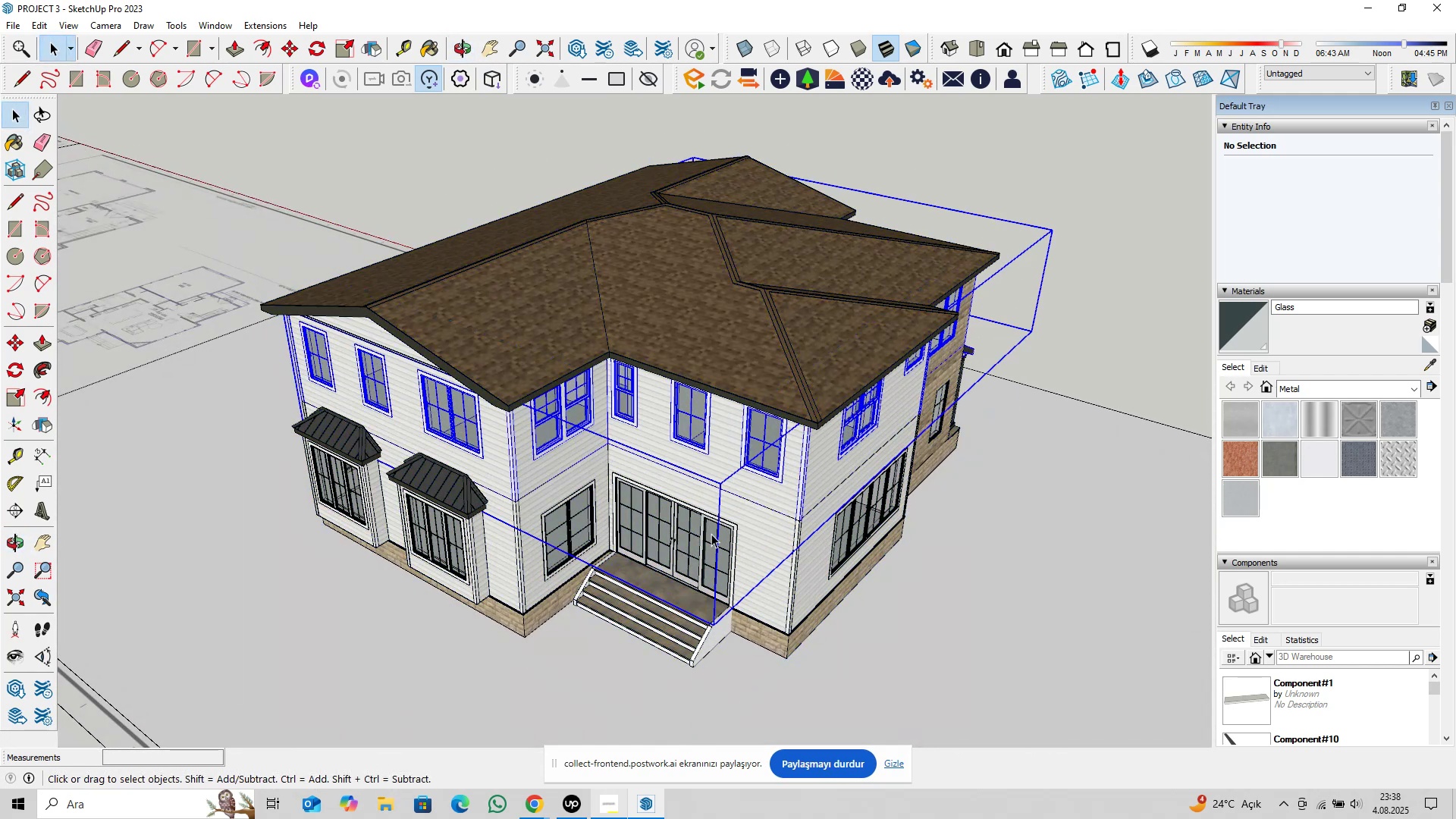 
triple_click([711, 534])
 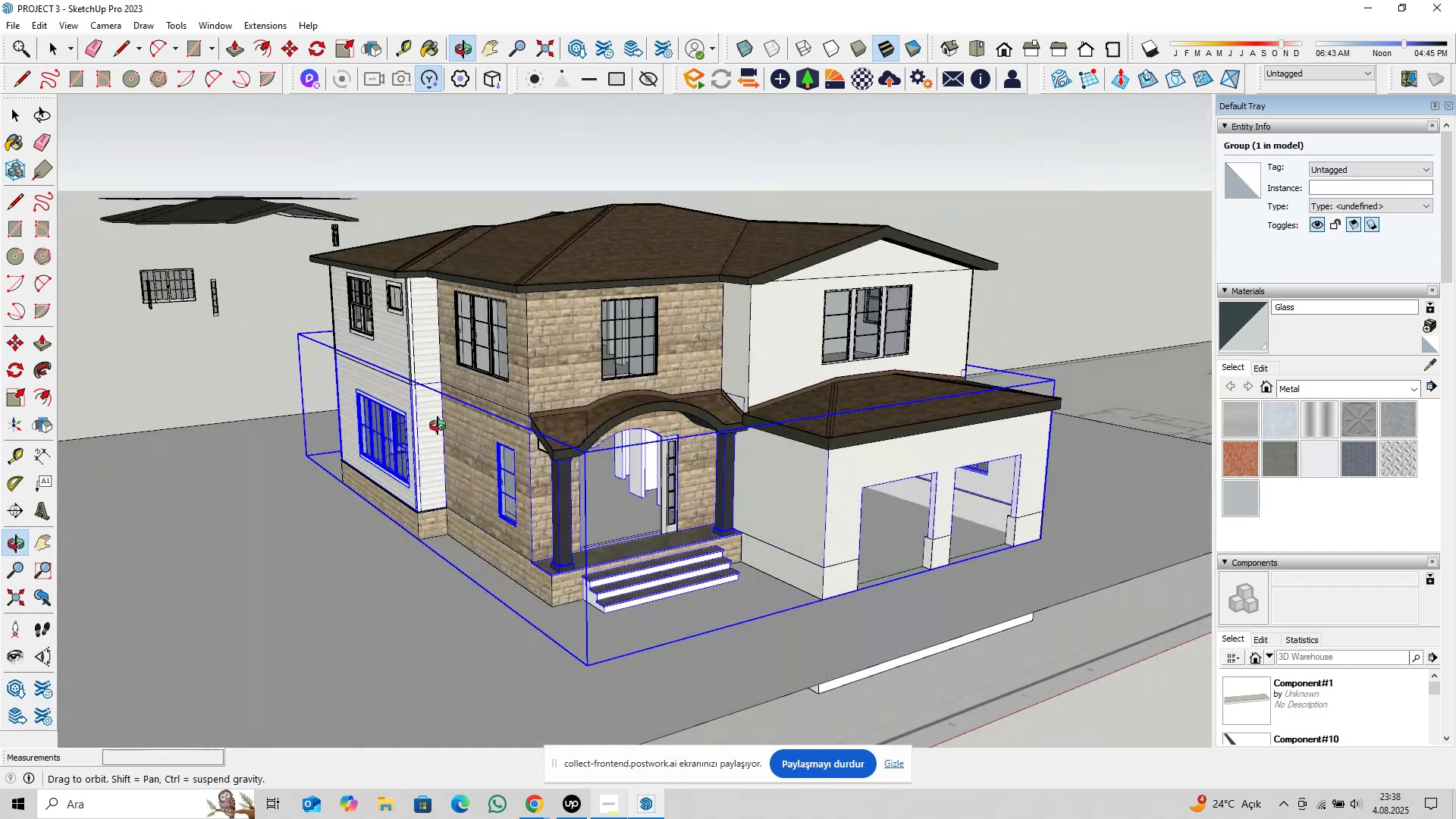 
left_click([1040, 228])
 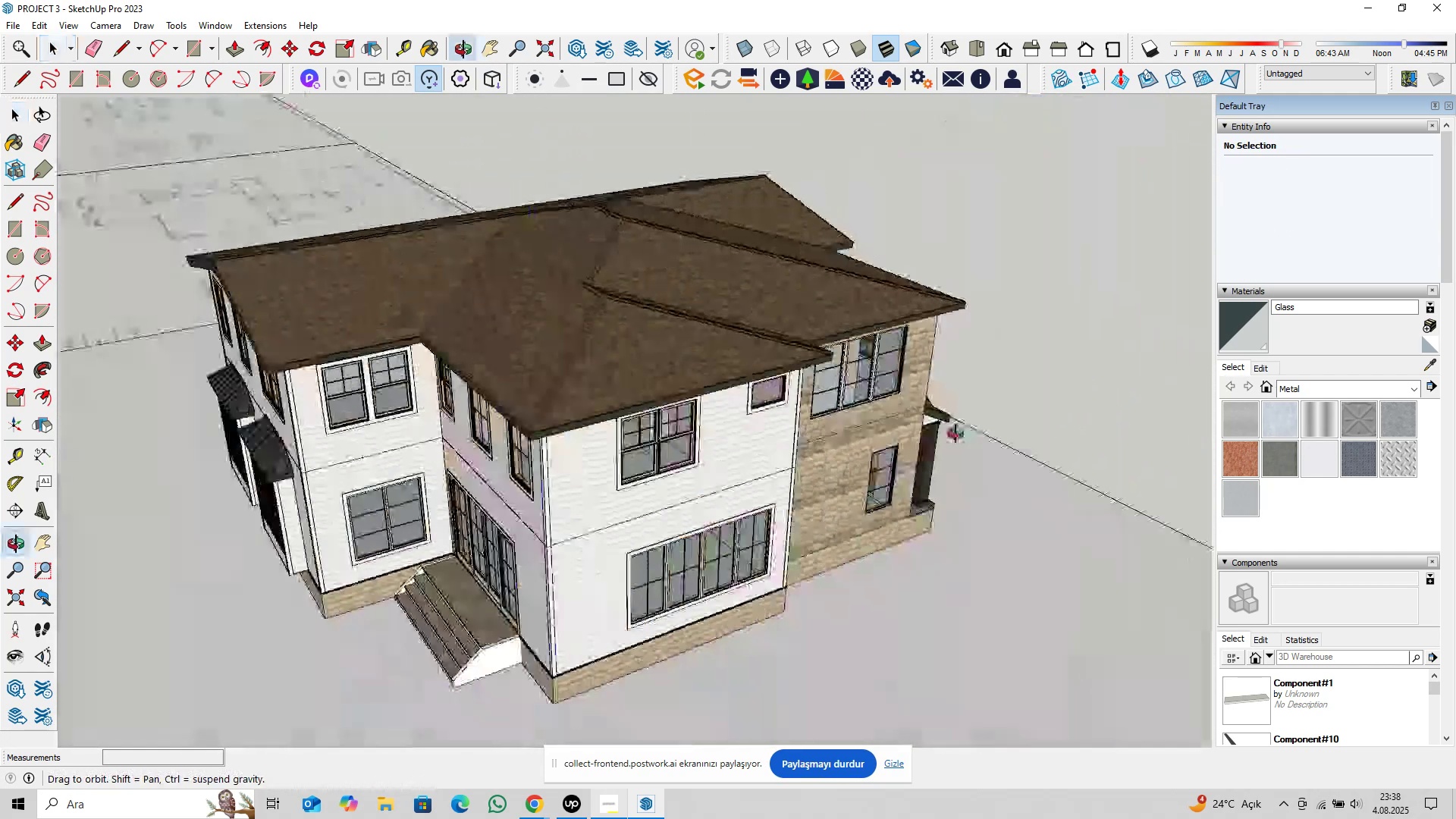 
hold_key(key=ShiftLeft, duration=0.41)
 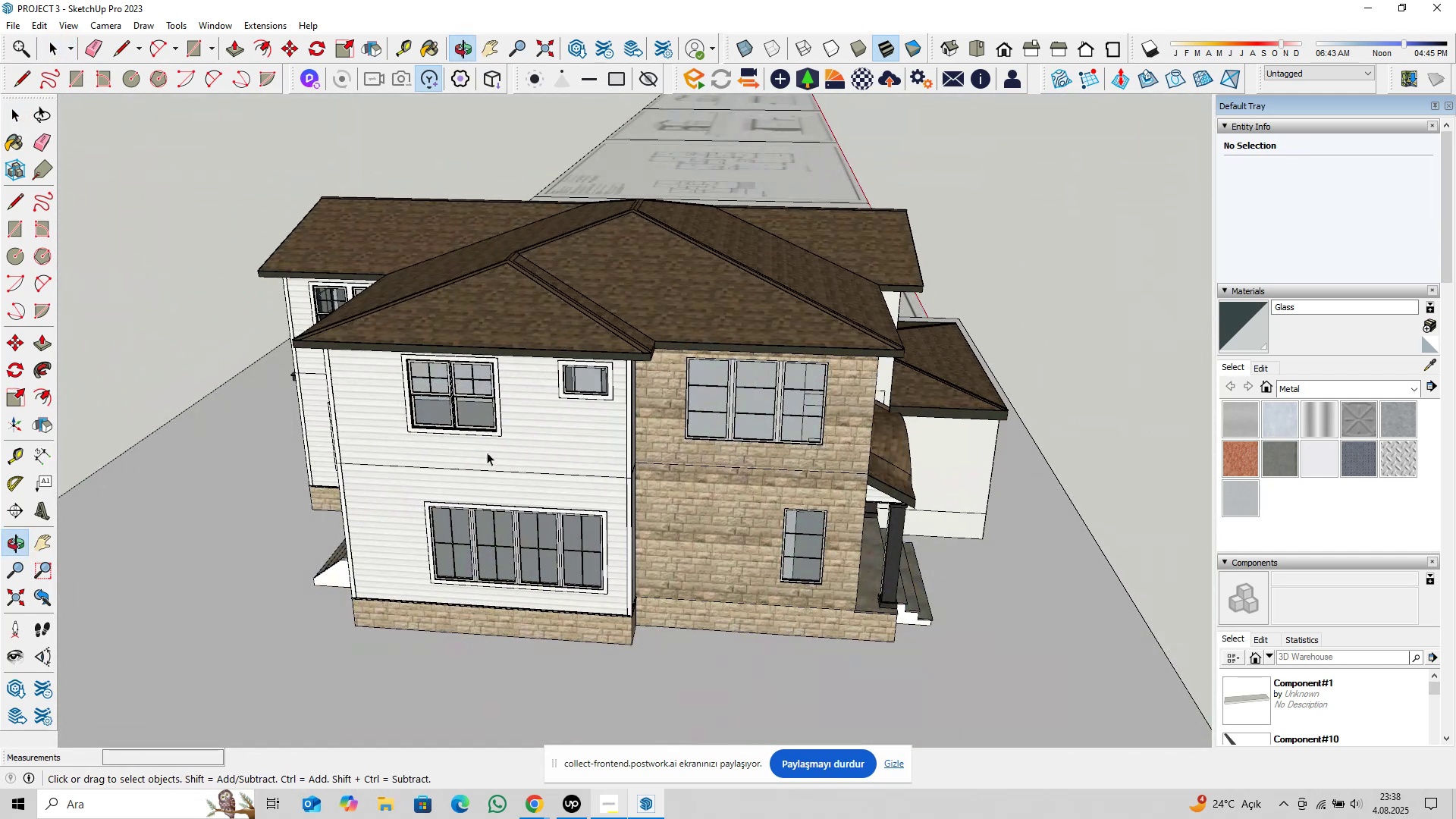 
hold_key(key=ShiftLeft, duration=0.68)
 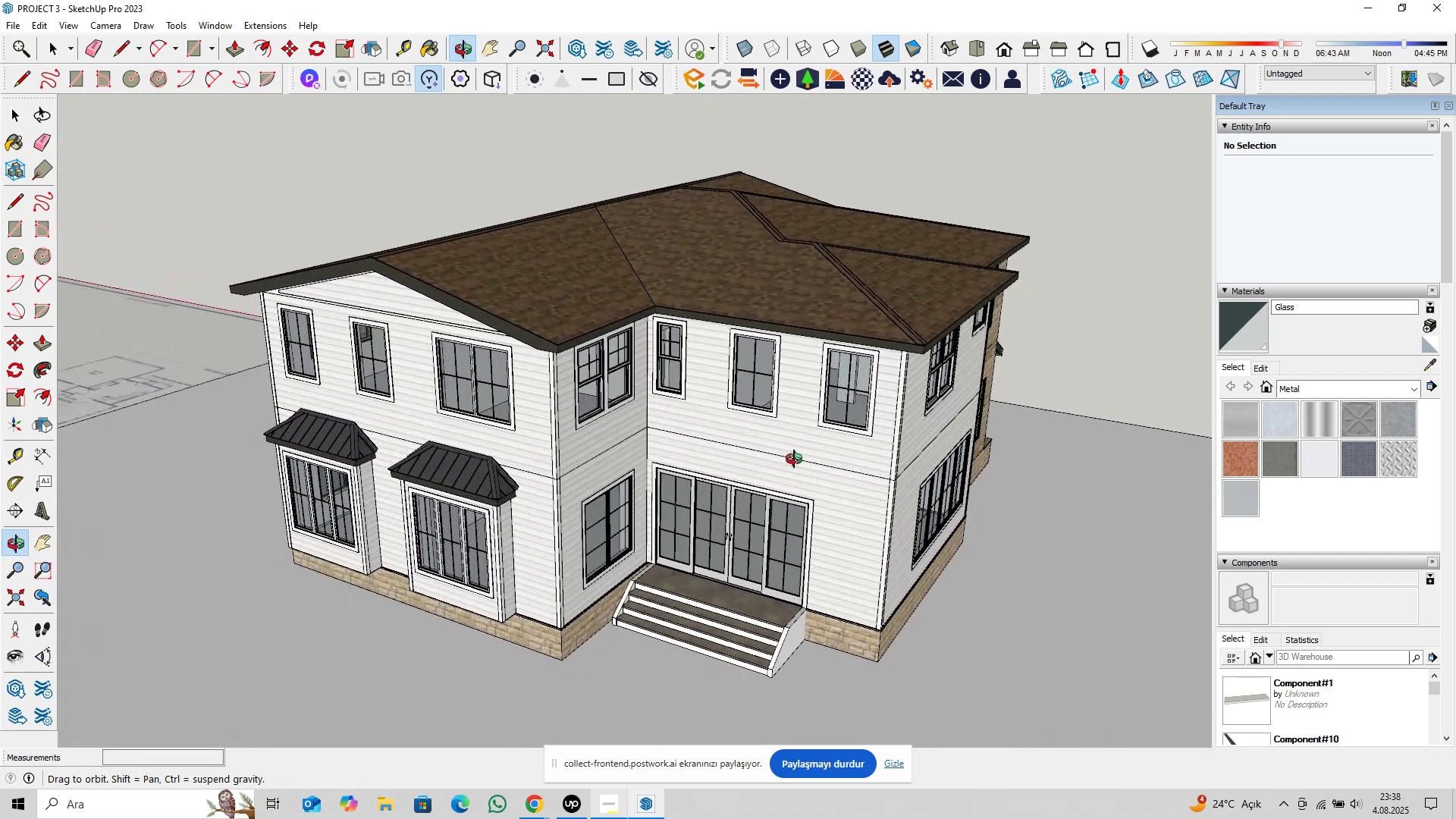 
hold_key(key=ShiftLeft, duration=0.43)
 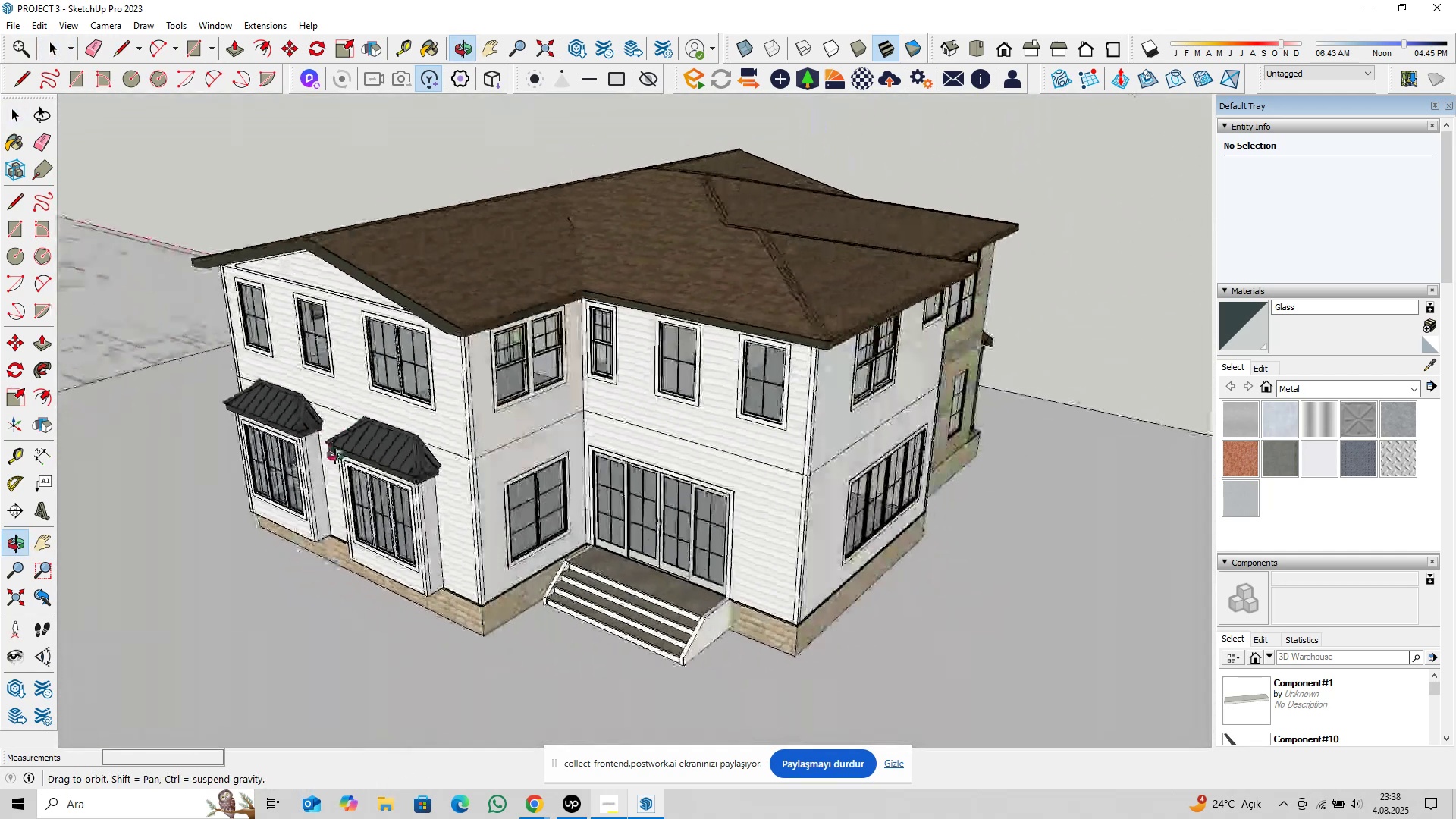 
scroll: coordinate [540, 470], scroll_direction: down, amount: 1.0
 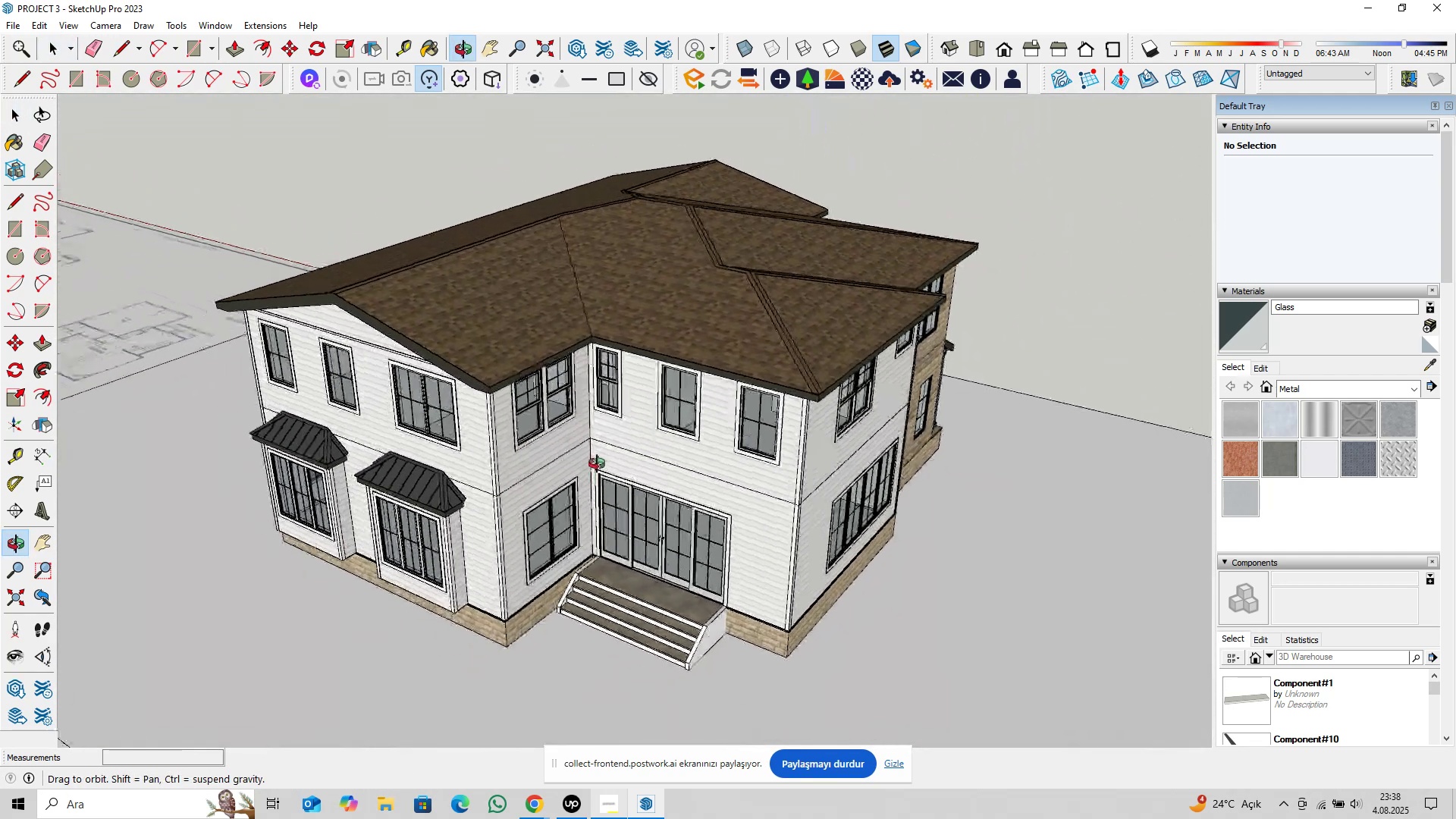 
hold_key(key=ShiftLeft, duration=0.84)
 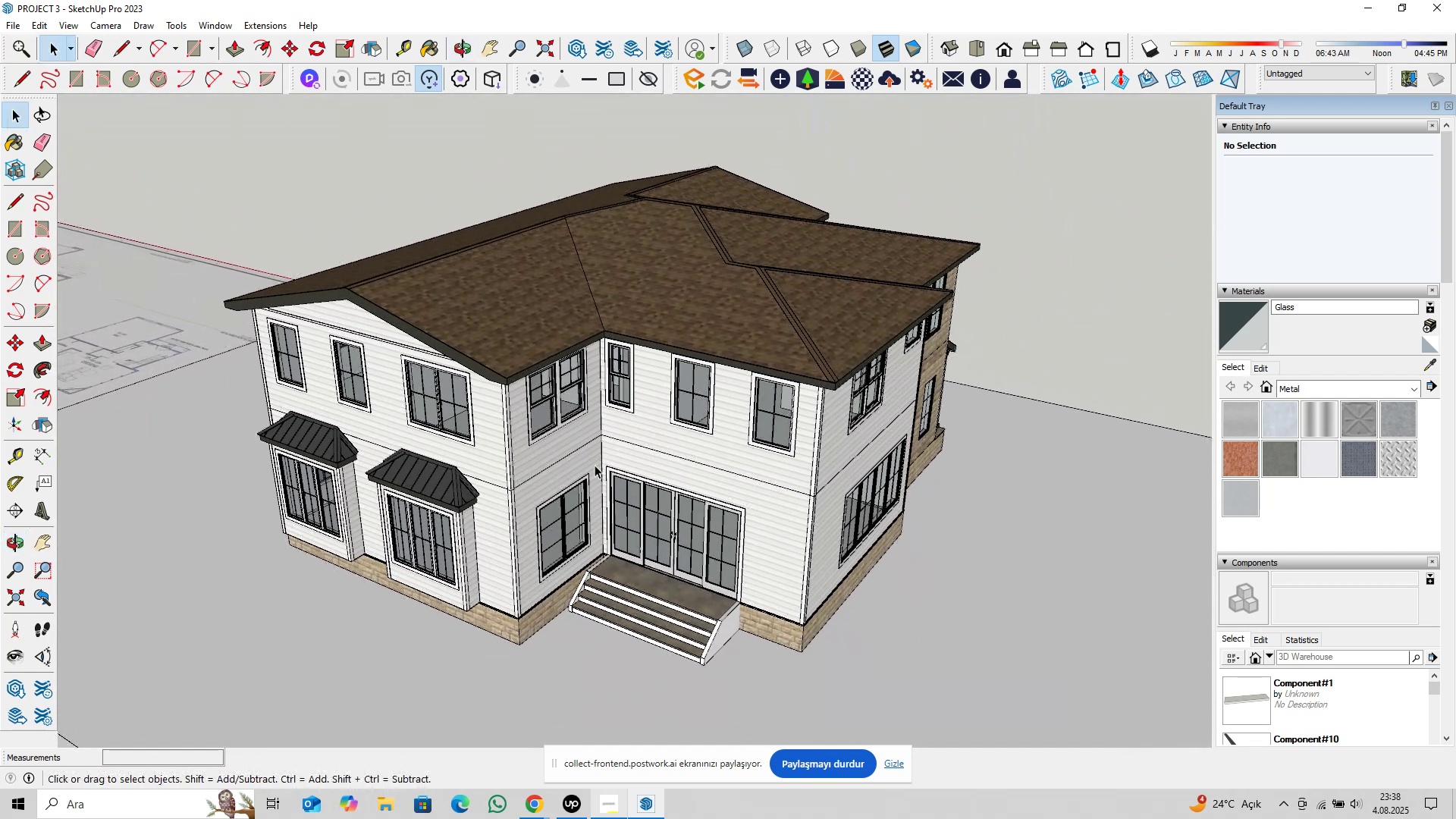 
key(Control+S)
 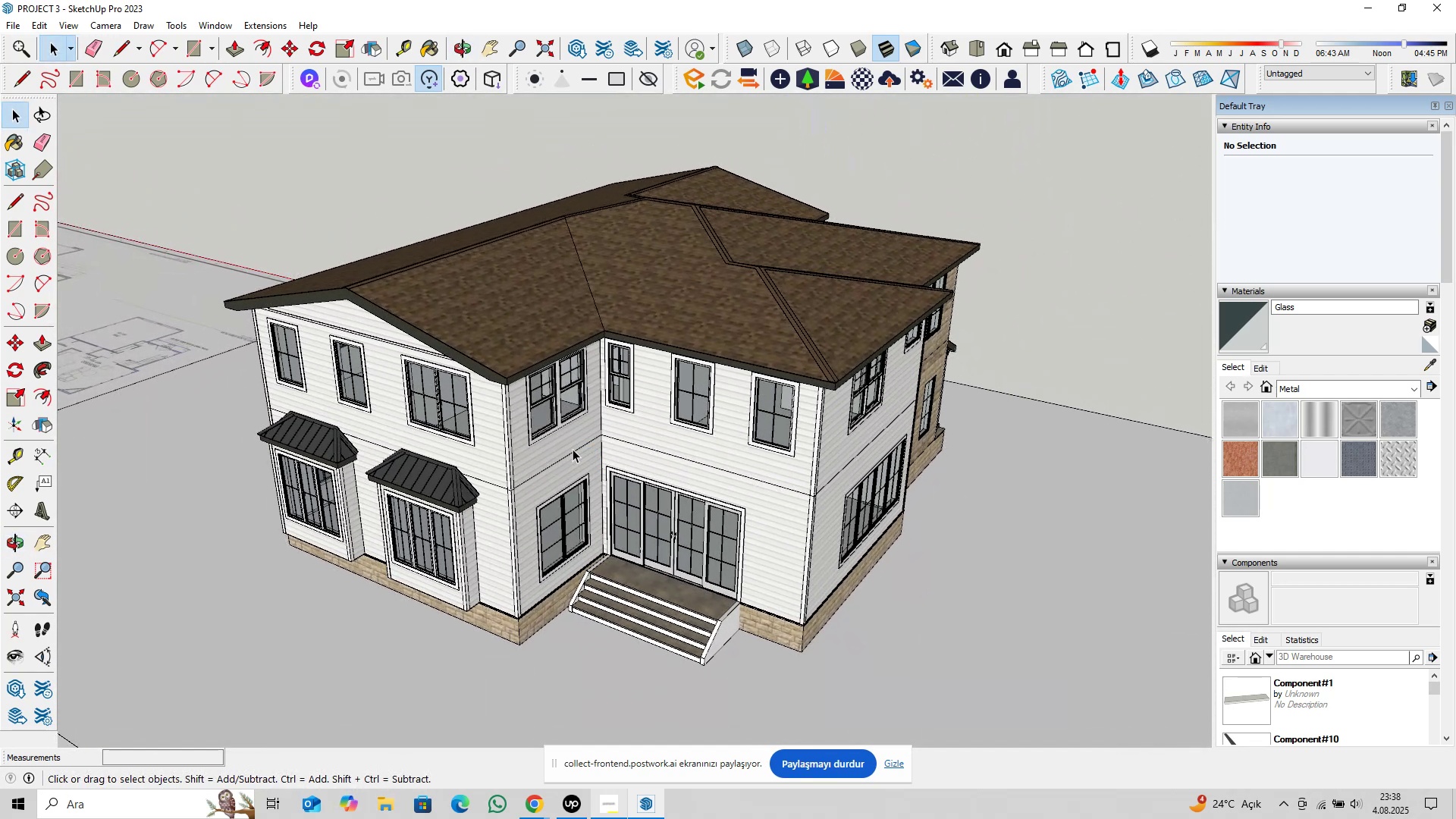 
left_click([215, 22])
 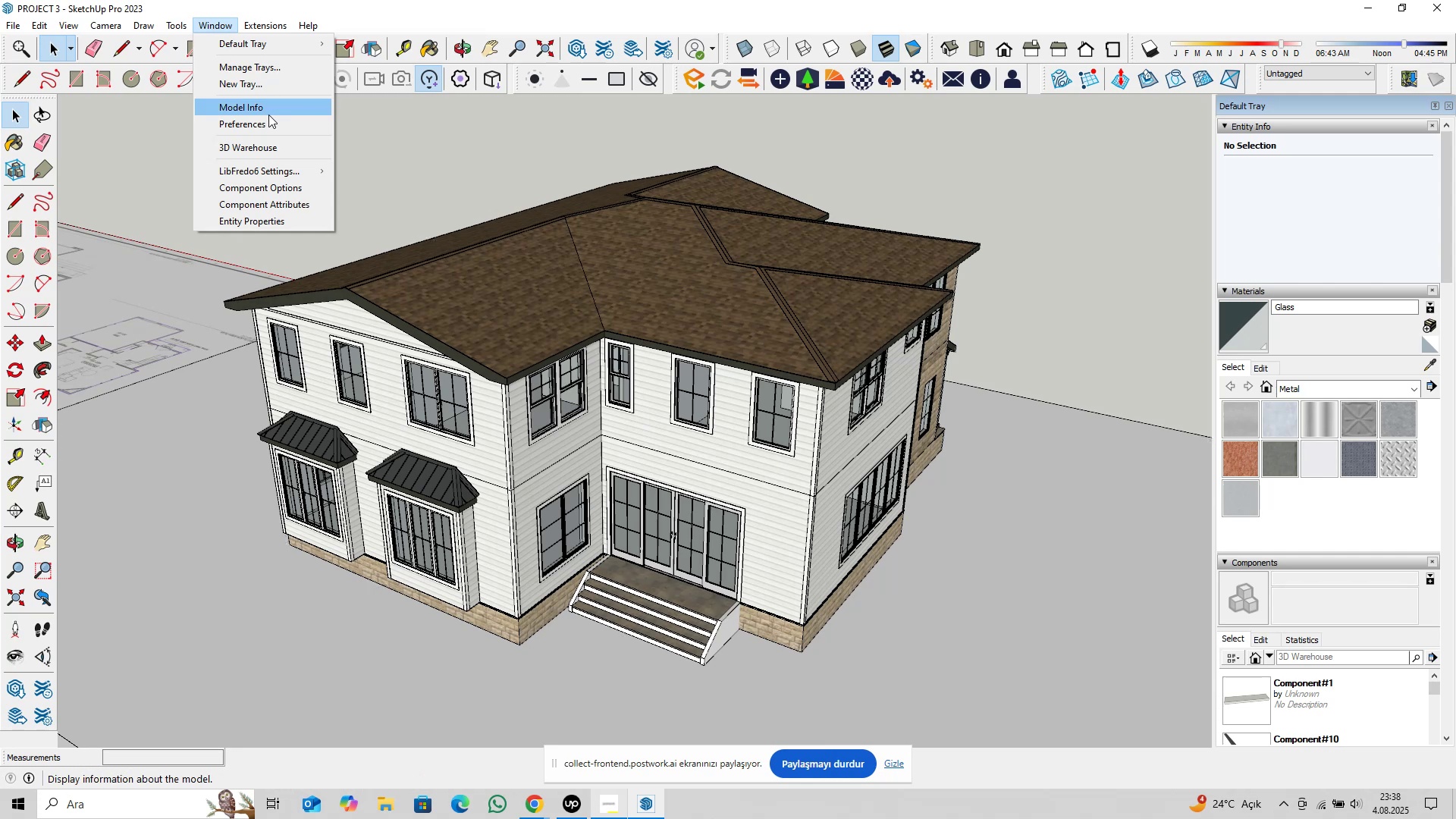 
left_click([268, 115])
 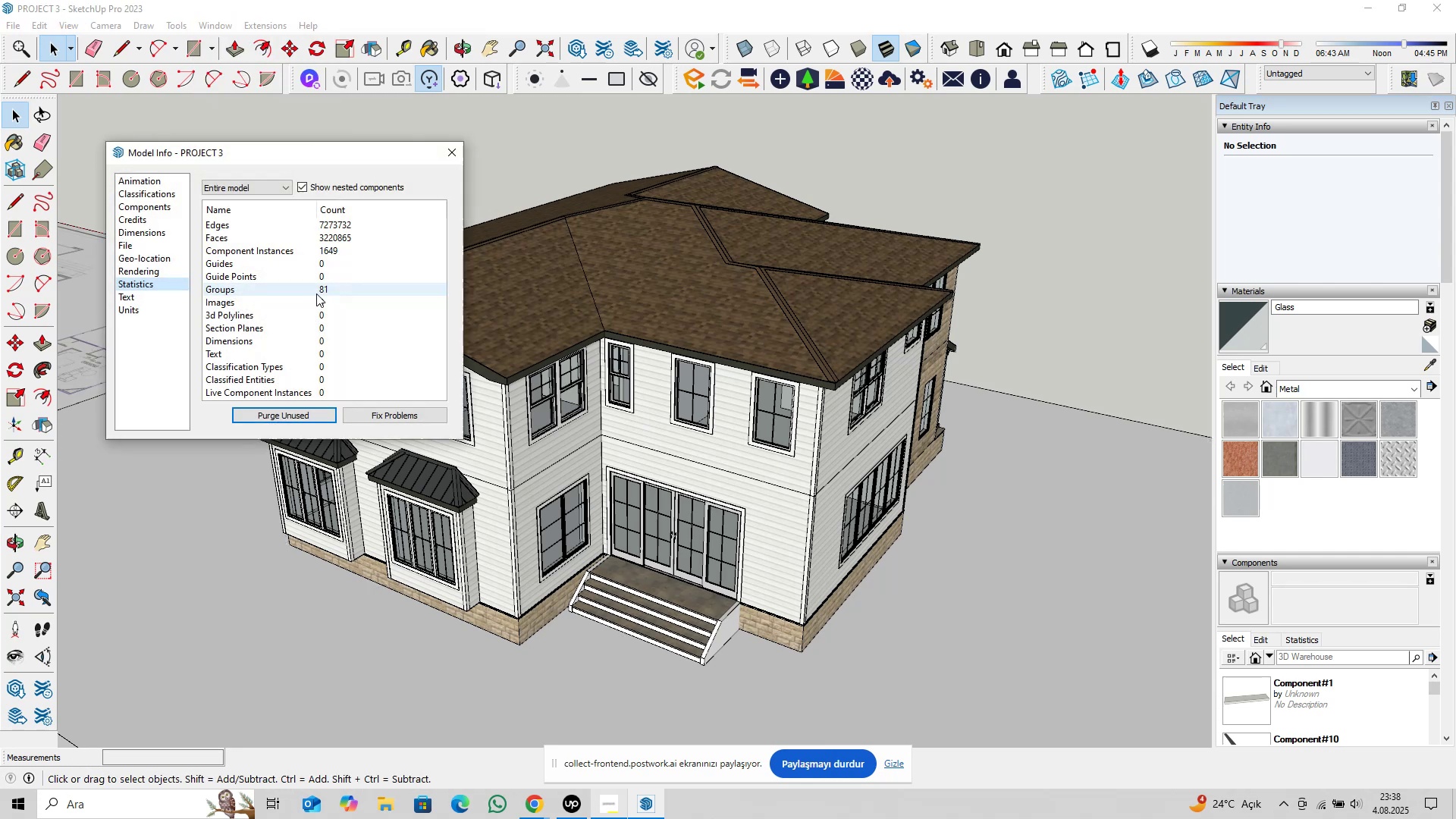 
scroll: coordinate [300, 325], scroll_direction: down, amount: 6.0
 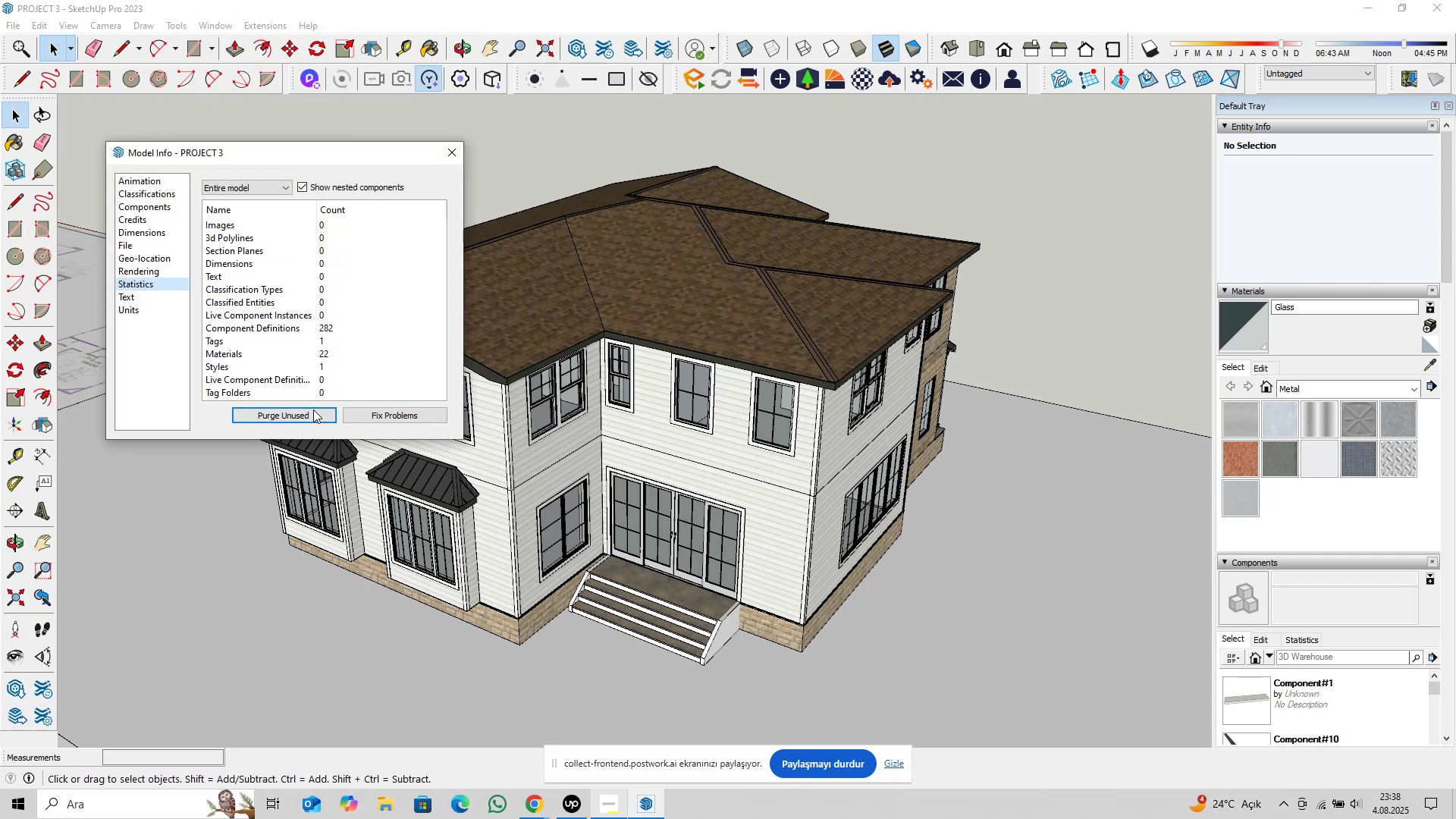 
left_click([312, 411])
 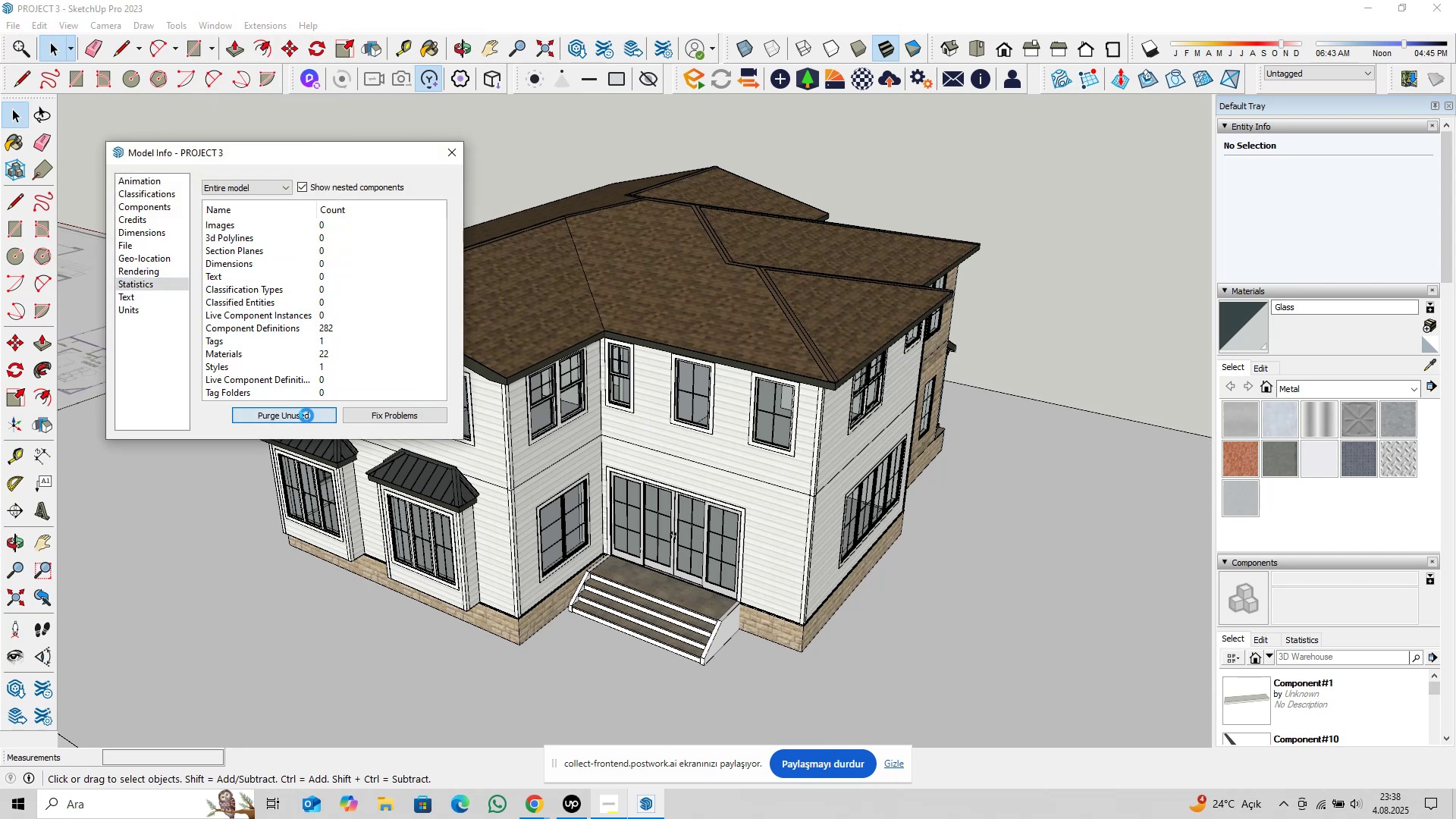 
left_click([303, 419])
 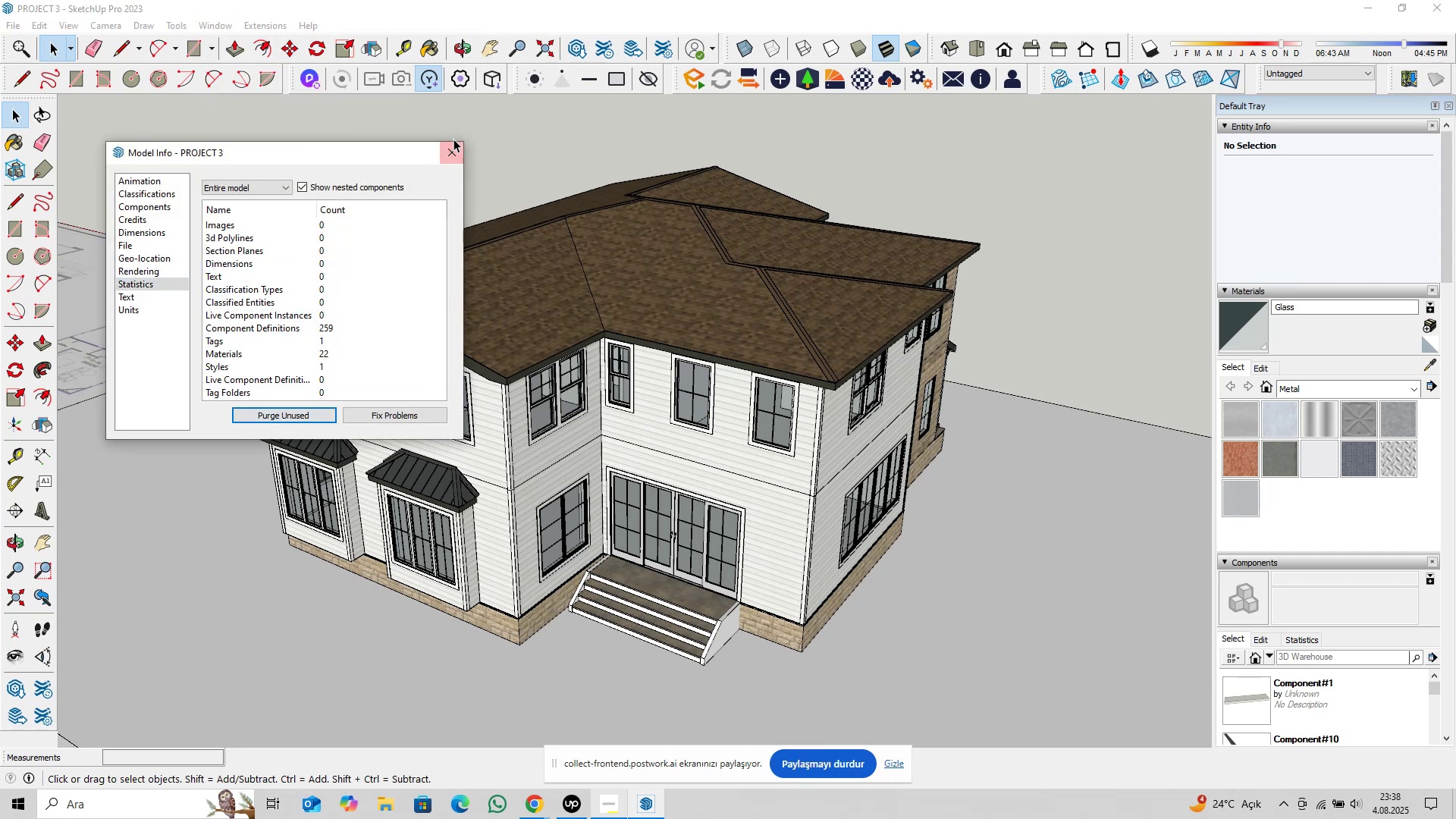 
left_click([450, 146])
 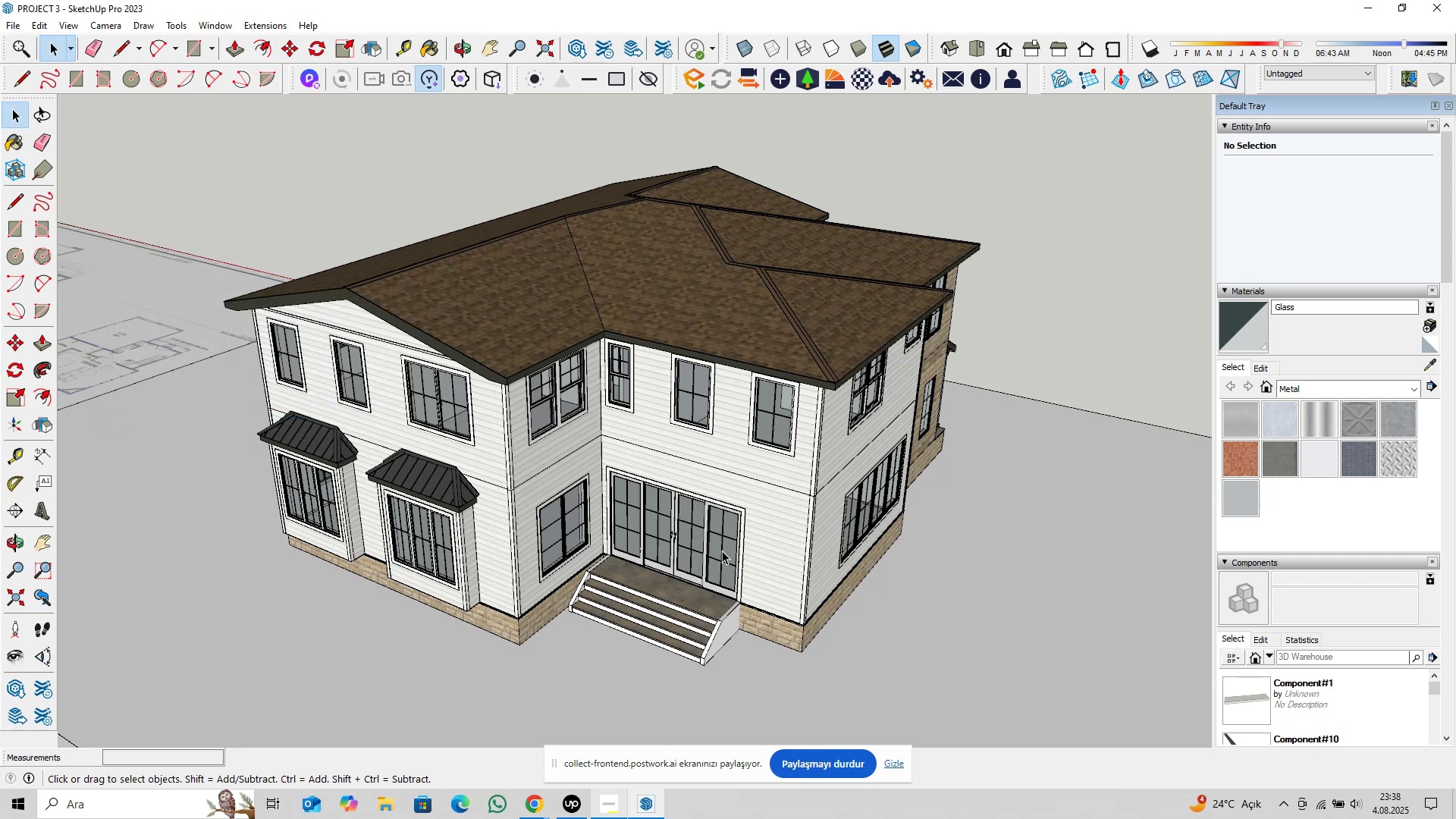 
scroll: coordinate [494, 607], scroll_direction: up, amount: 26.0
 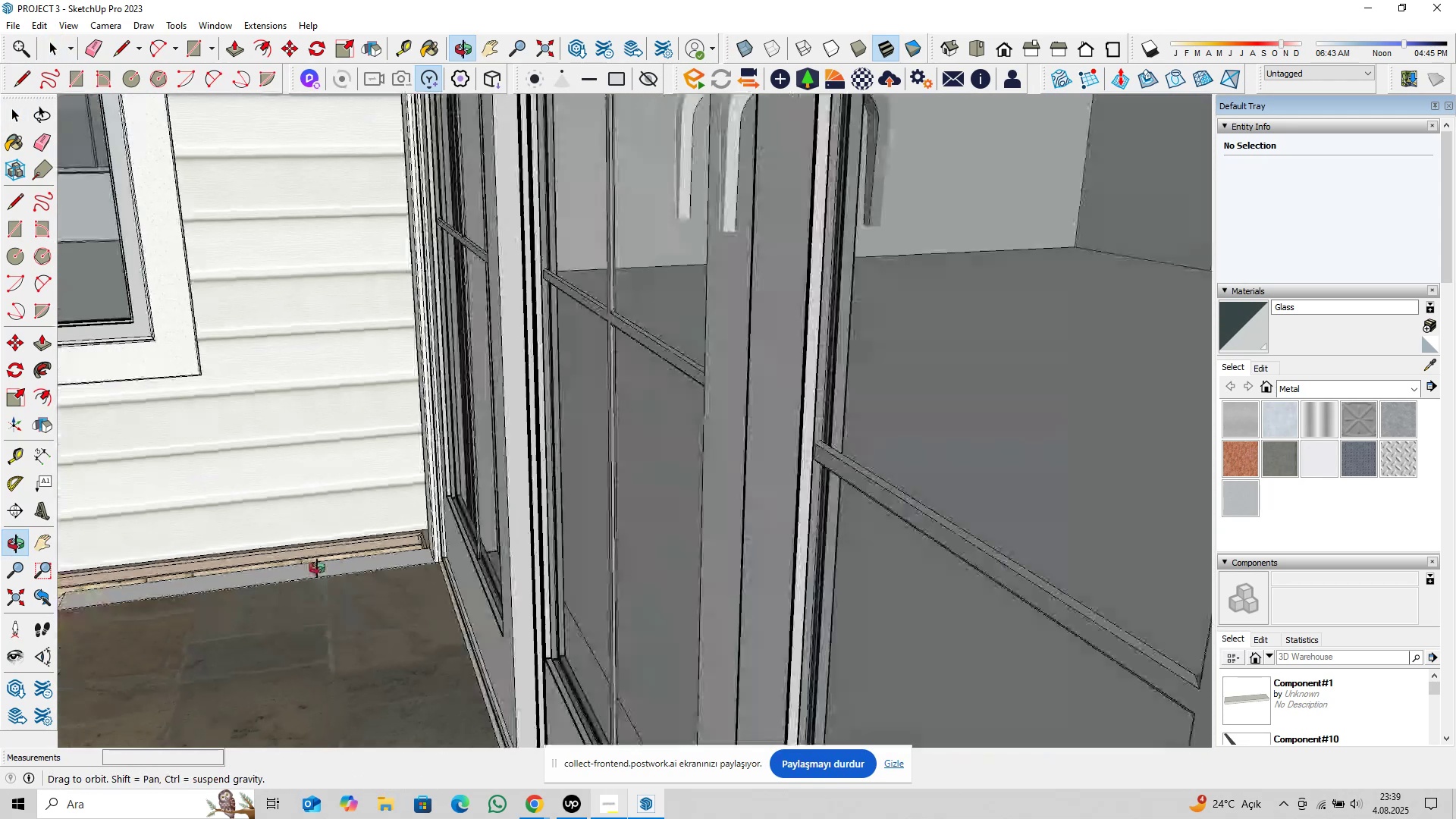 
scroll: coordinate [623, 525], scroll_direction: down, amount: 30.0
 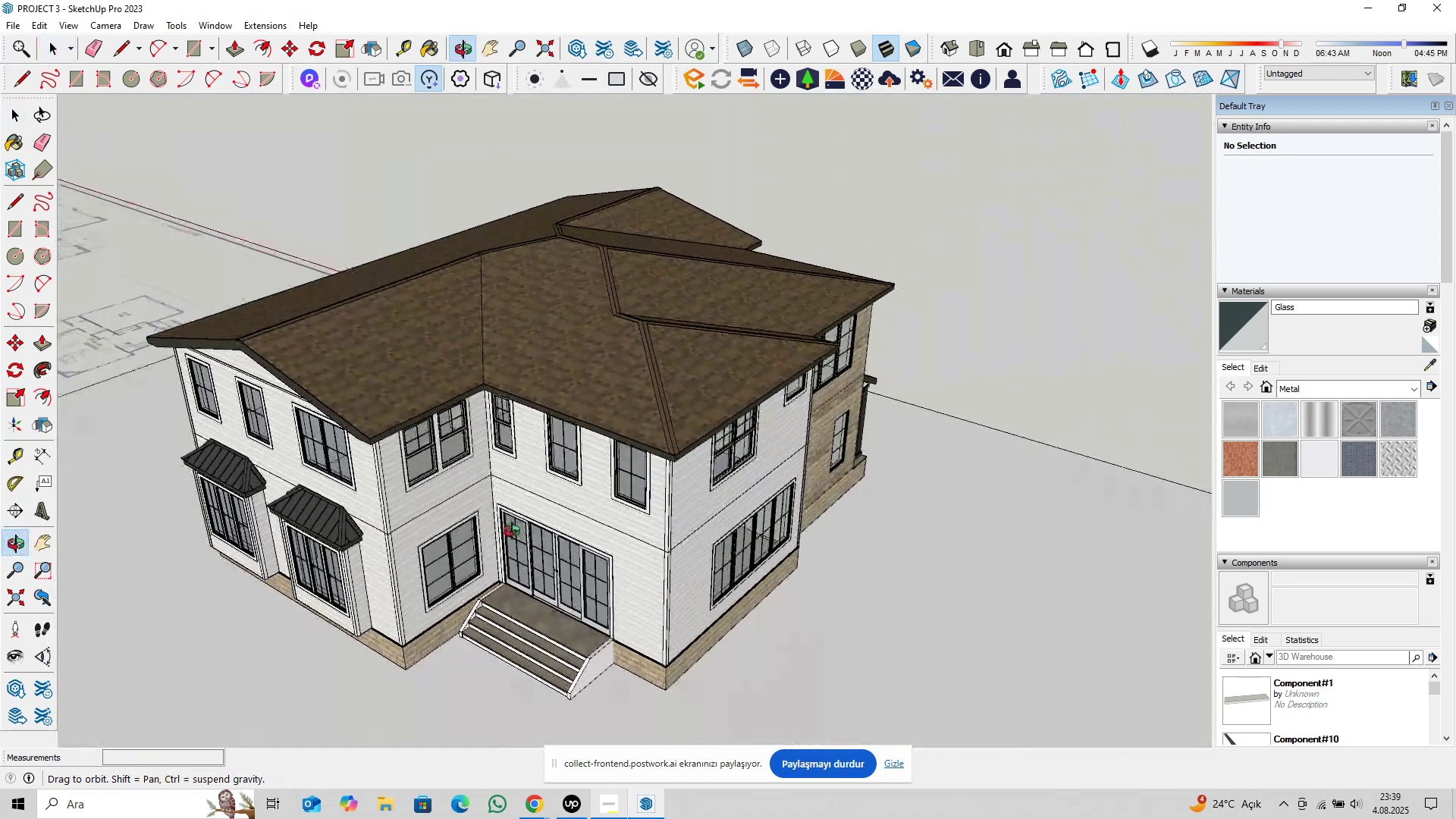 
hold_key(key=ShiftLeft, duration=1.03)
 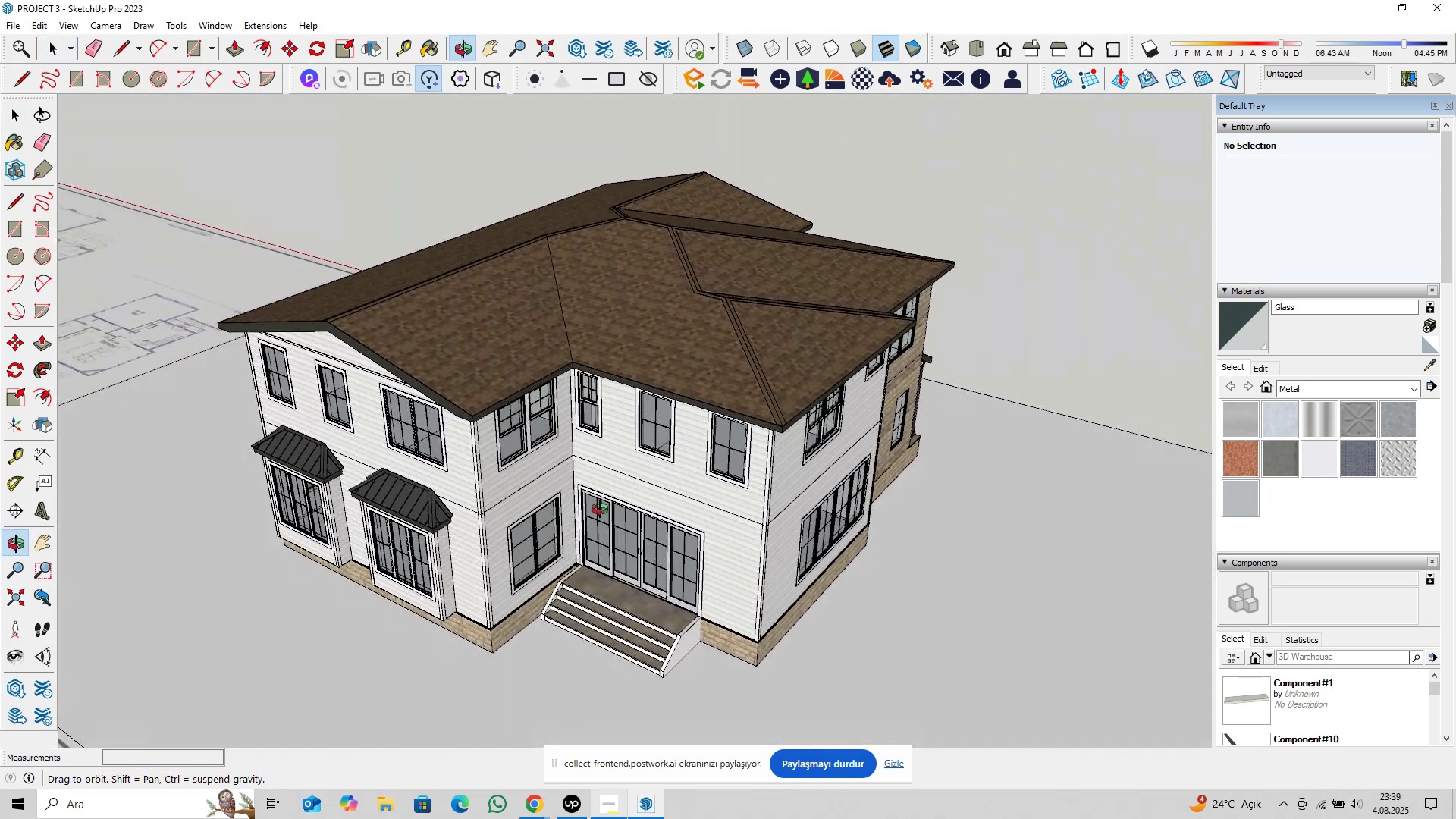 
hold_key(key=ShiftLeft, duration=1.15)
 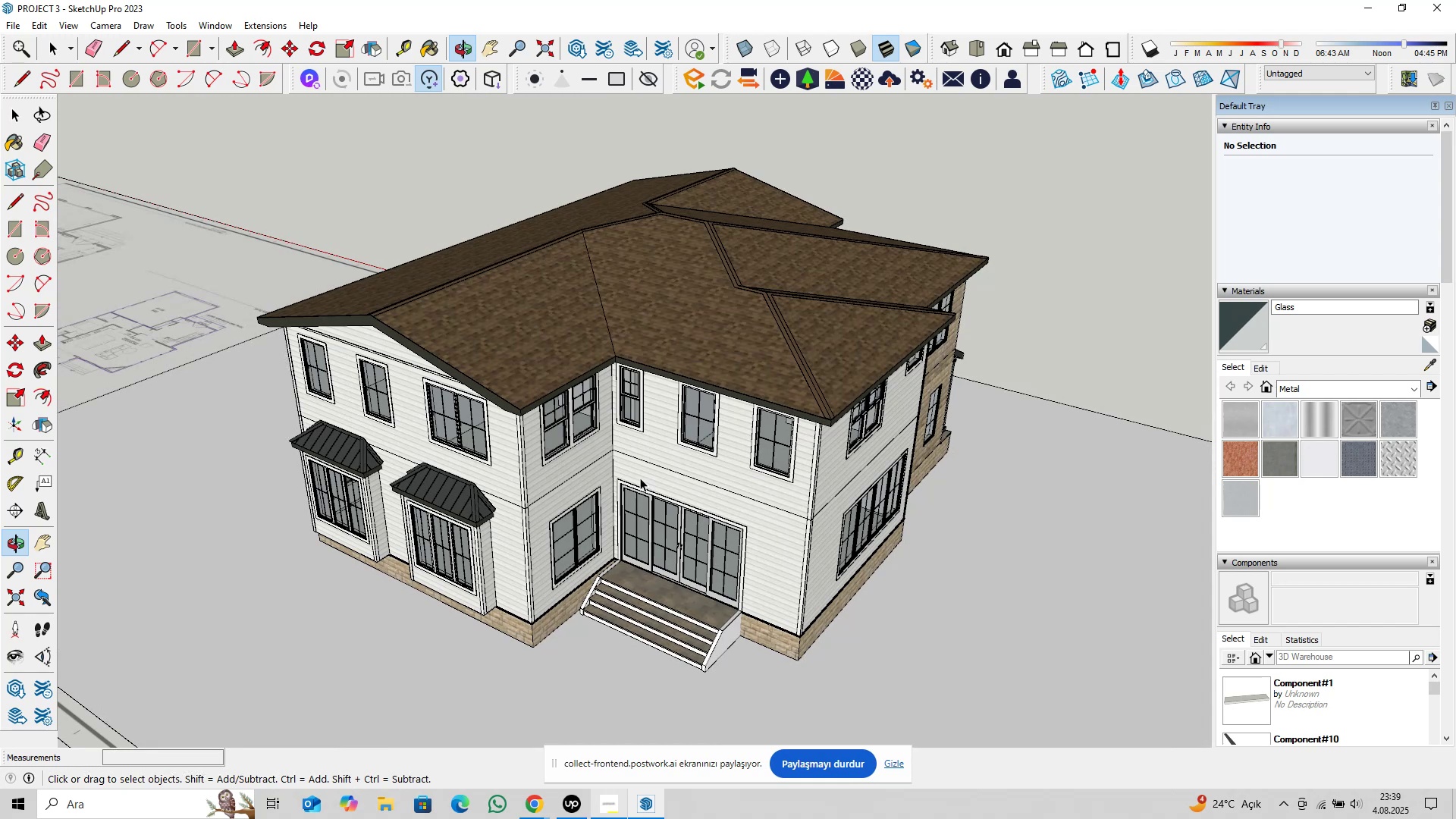 
key(Control+S)
 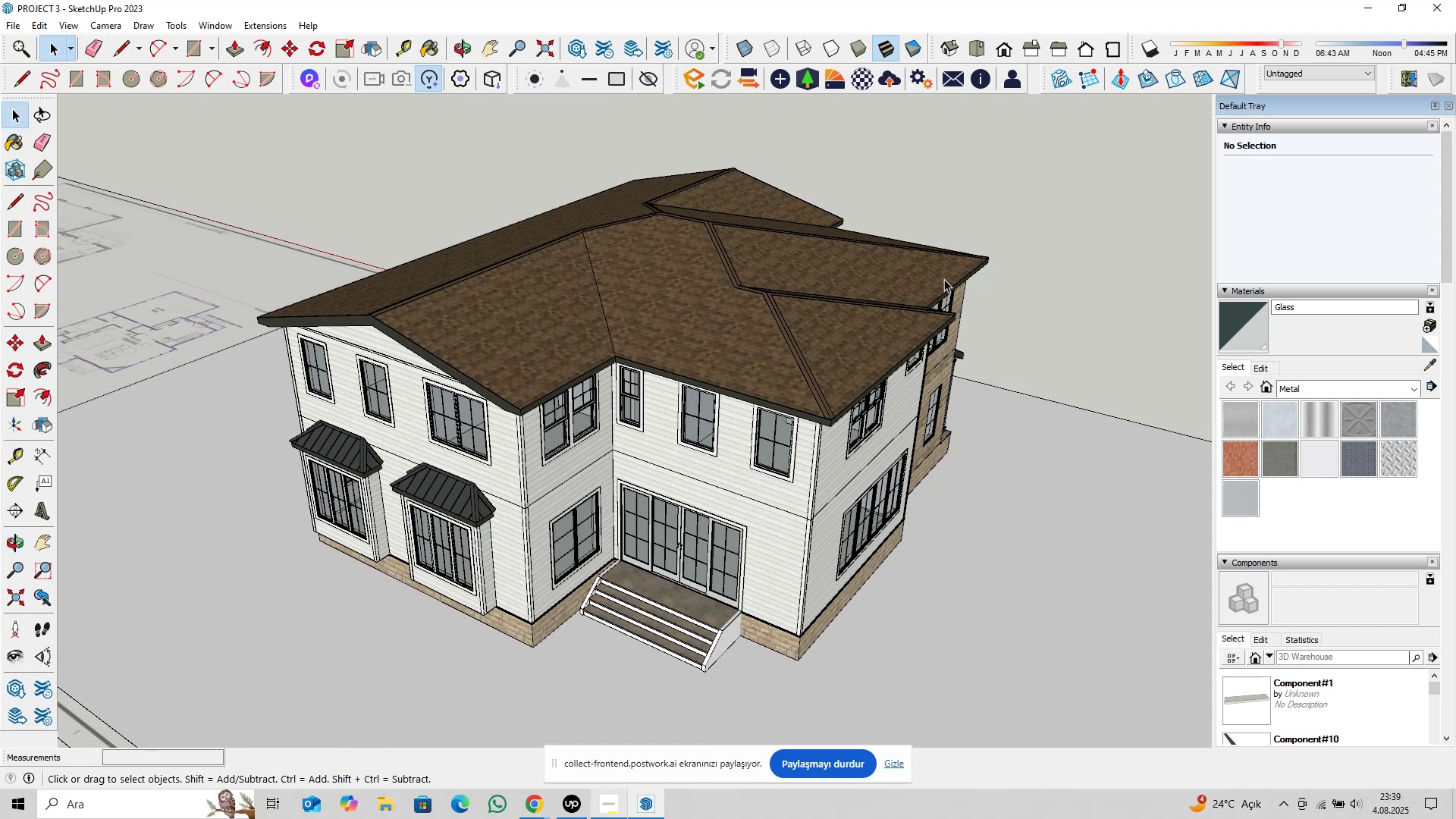 
left_click([1362, 1])
 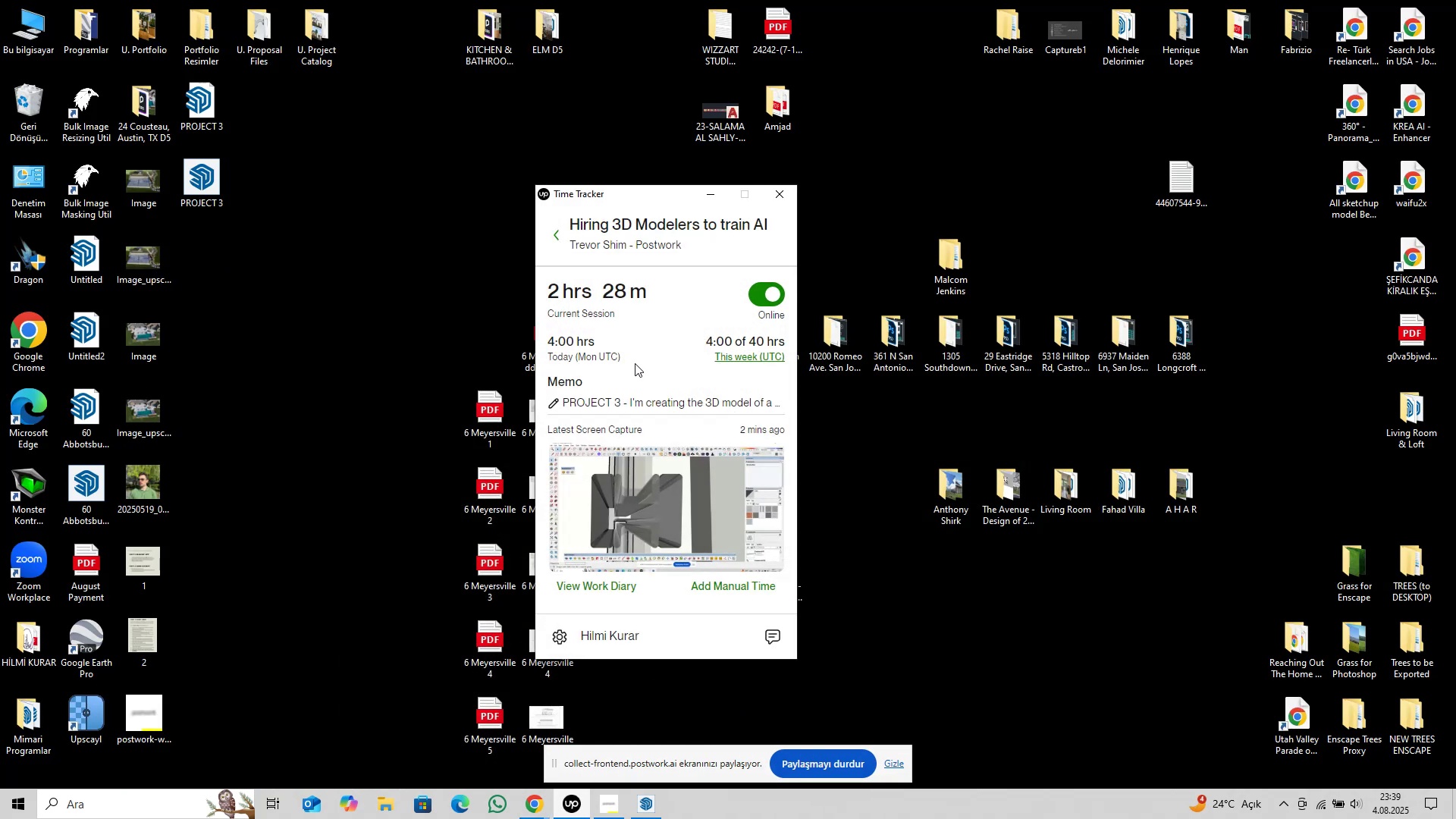 
wait(5.51)
 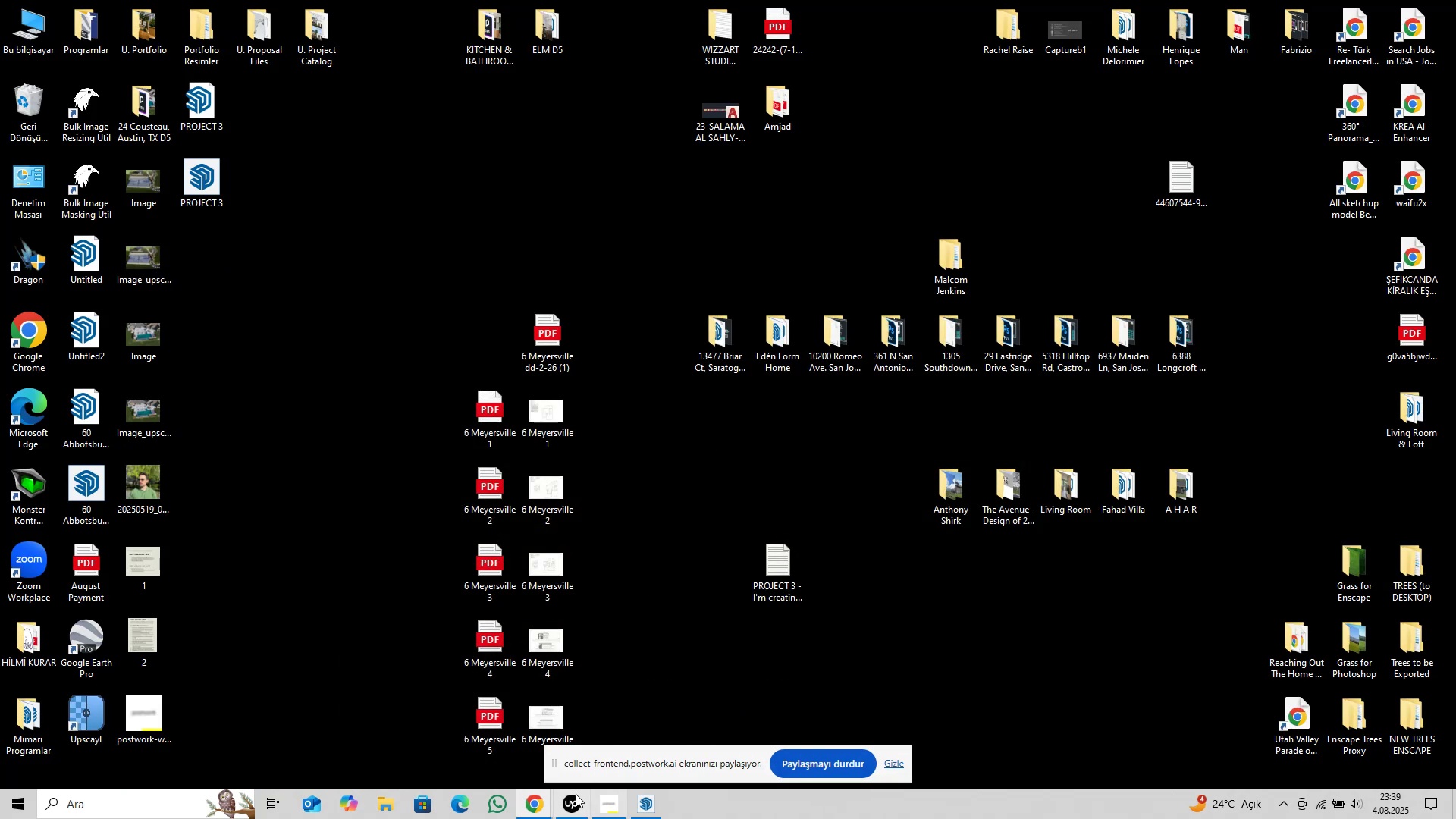 
left_click([779, 291])
 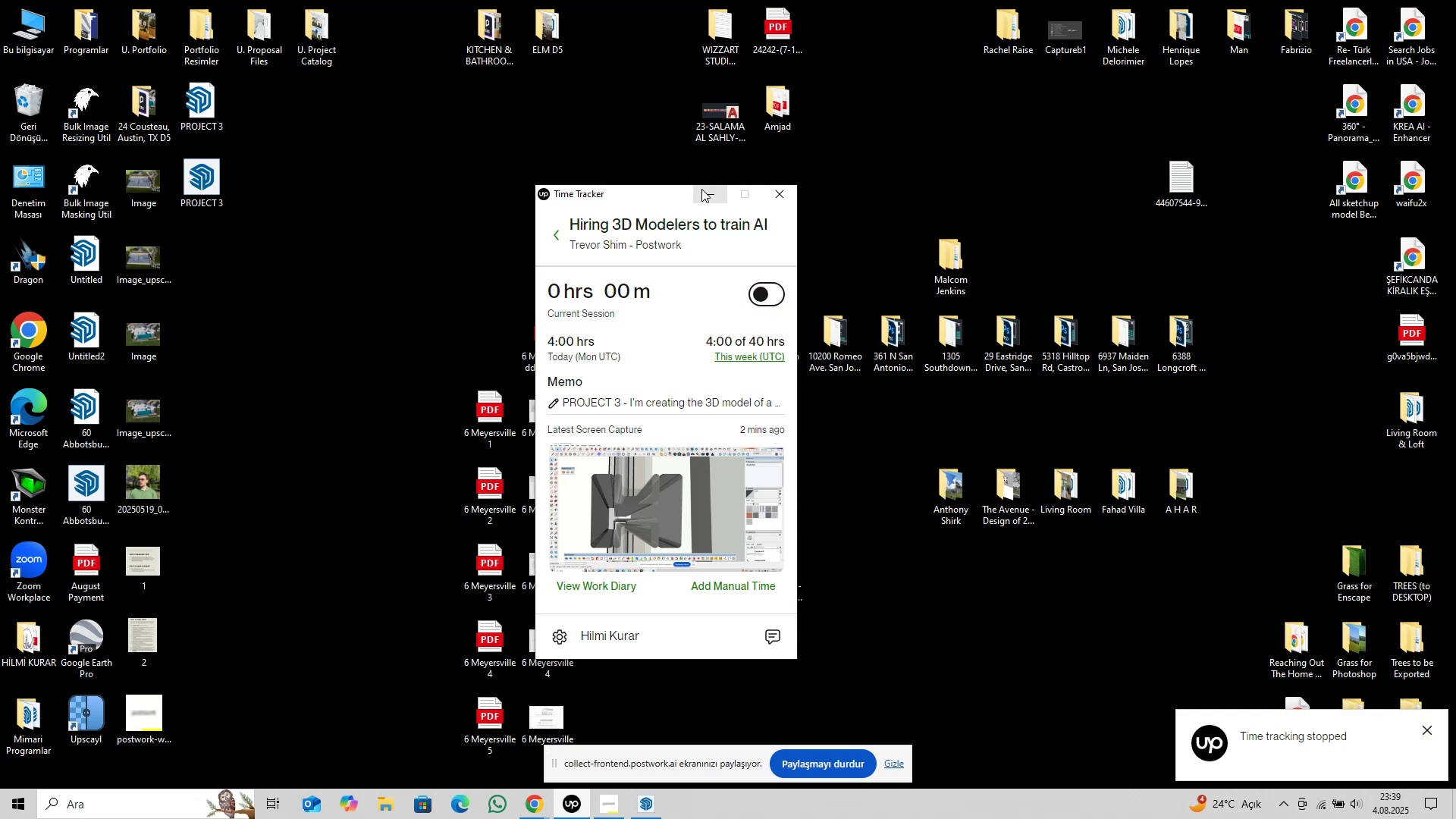 